 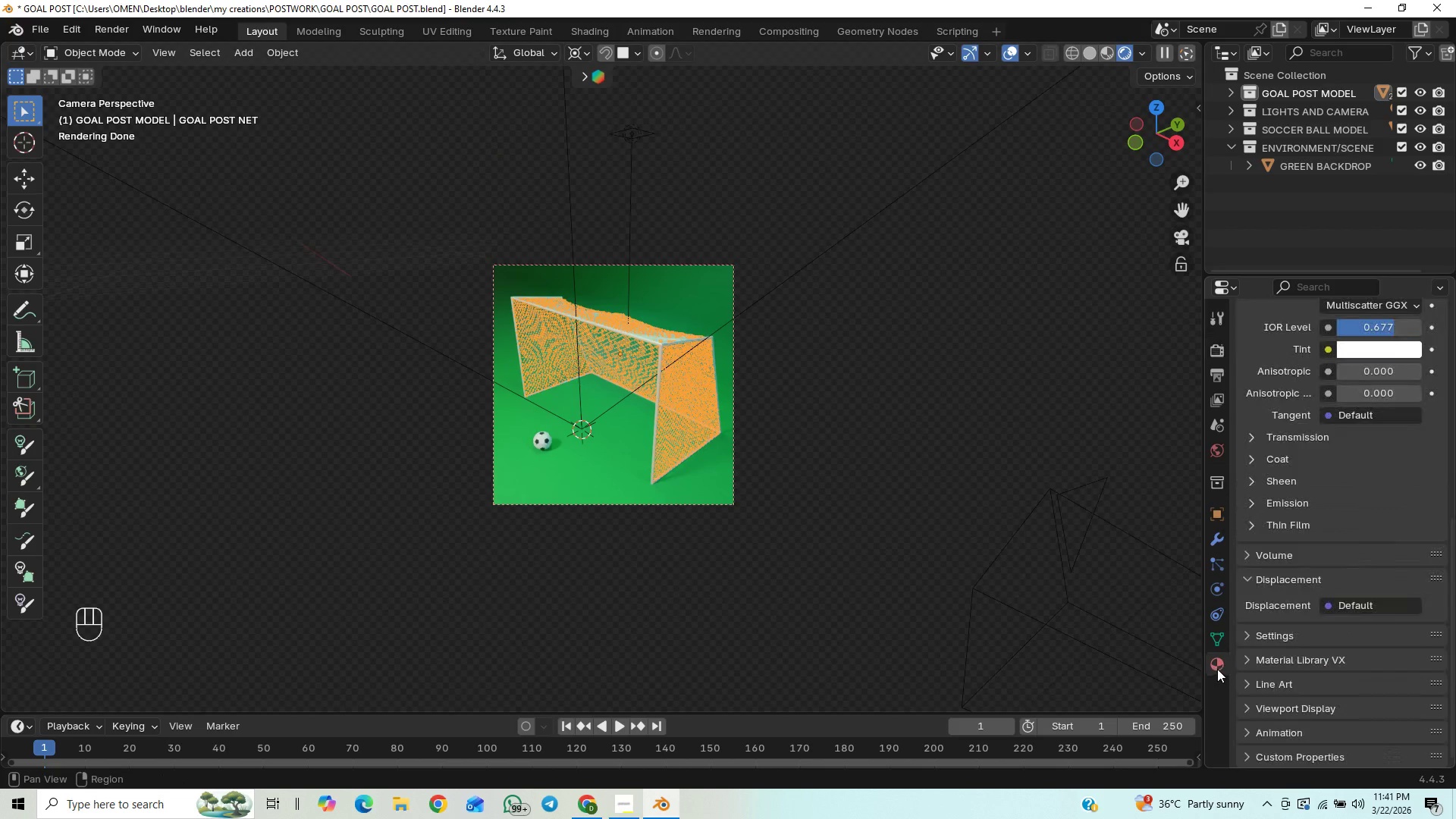 
scroll: coordinate [1389, 524], scroll_direction: up, amount: 13.0
 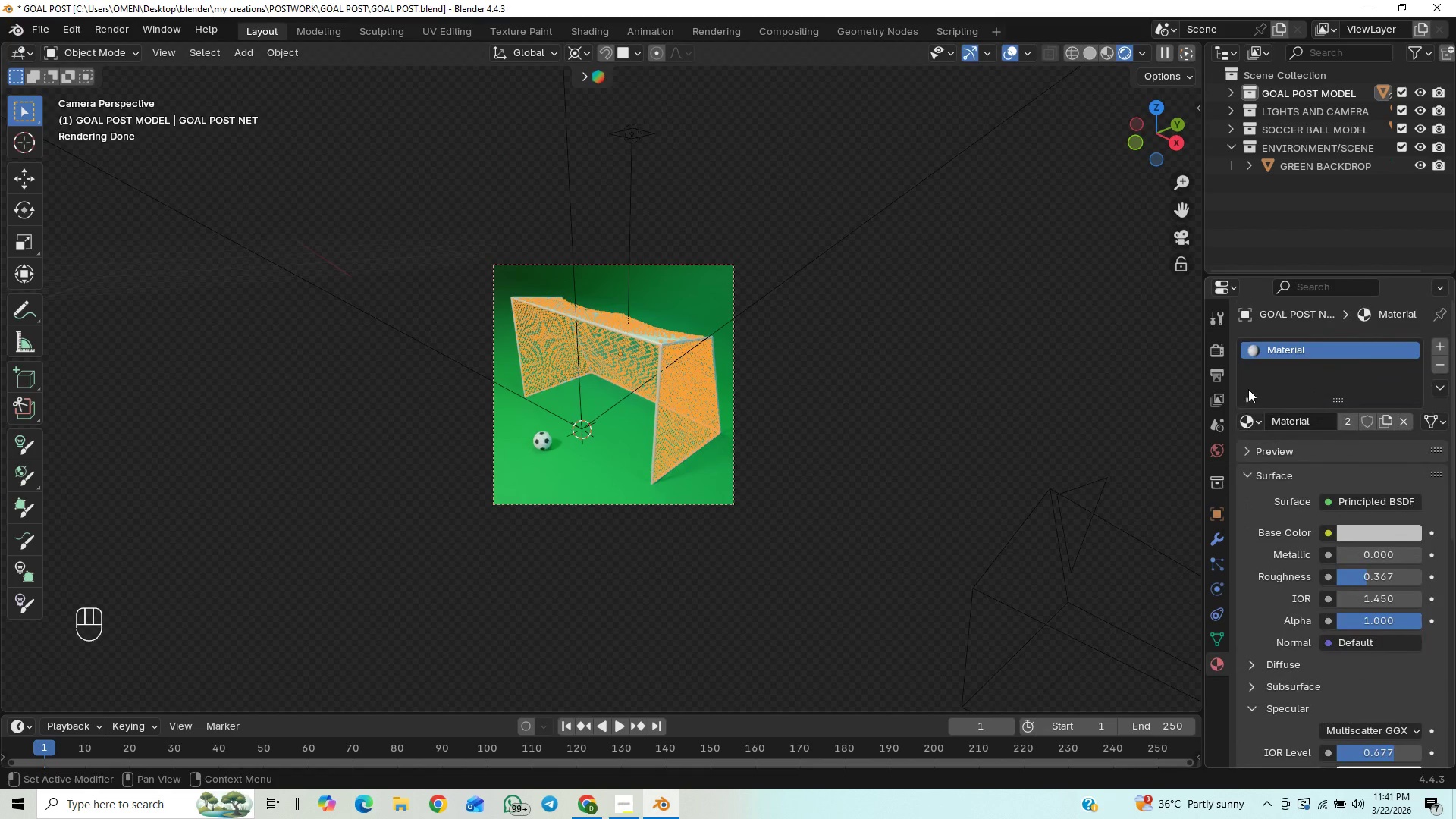 
left_click([1248, 417])
 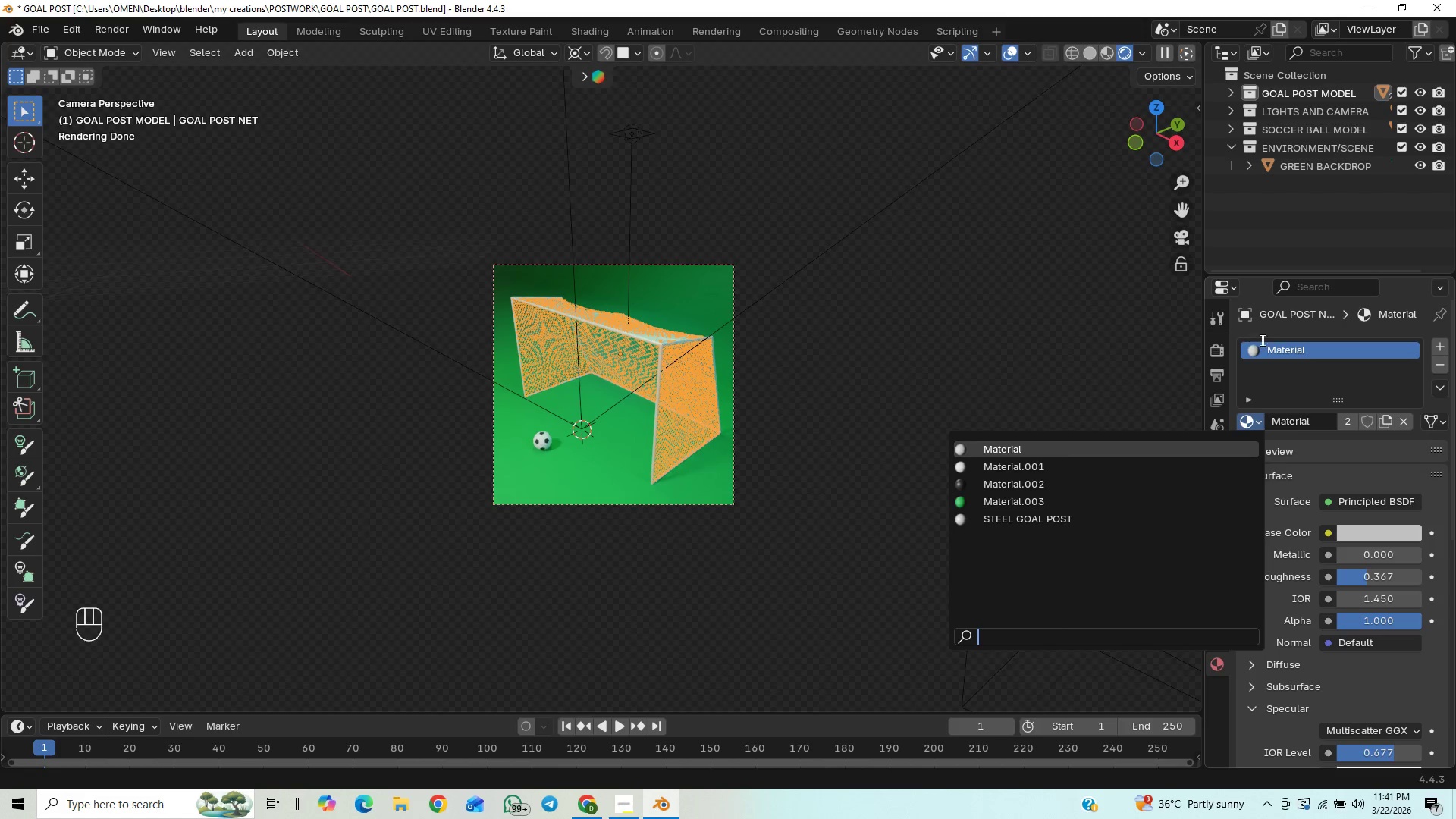 
double_click([1276, 347])
 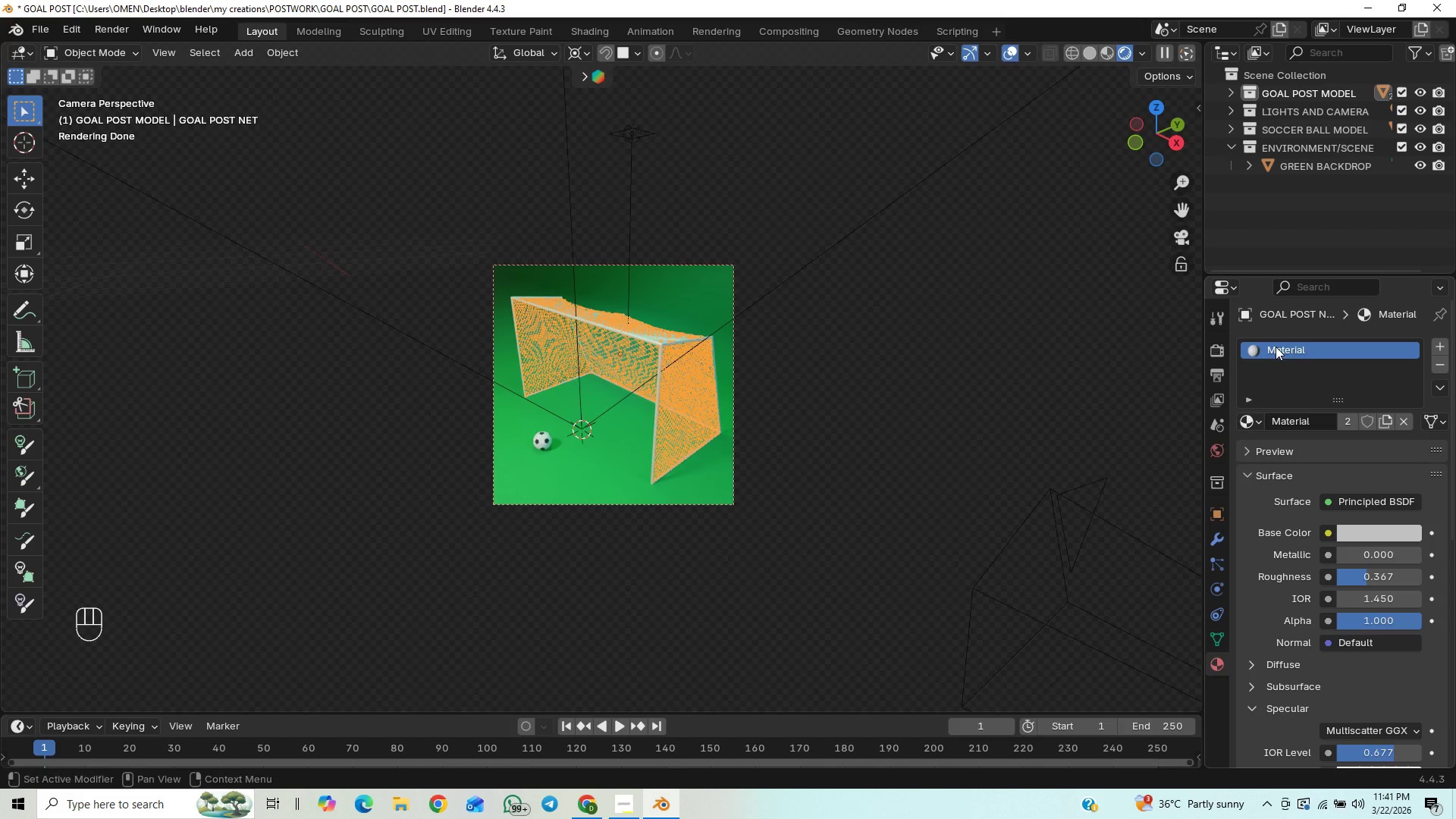 
triple_click([1276, 347])
 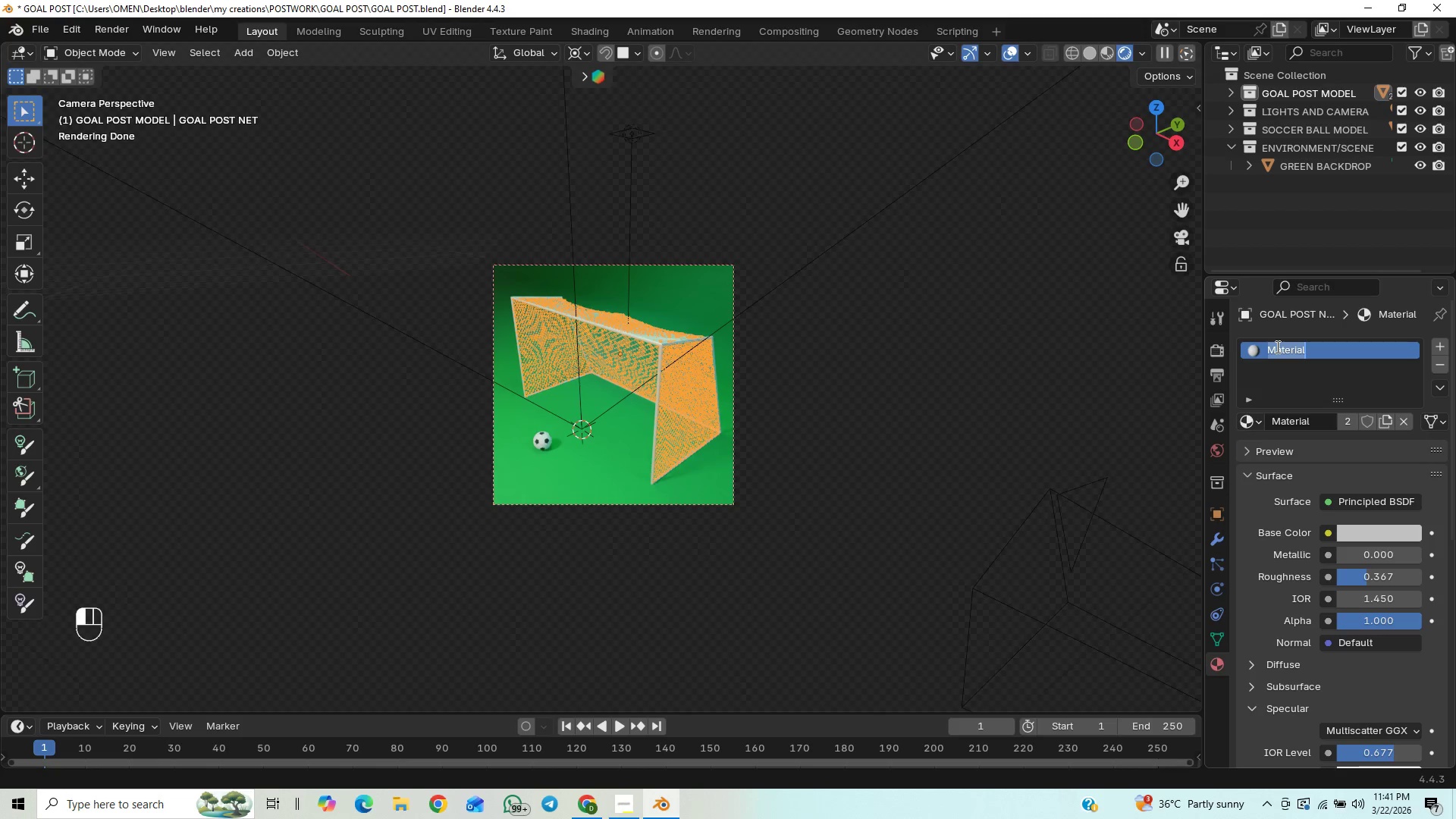 
type(white net)
 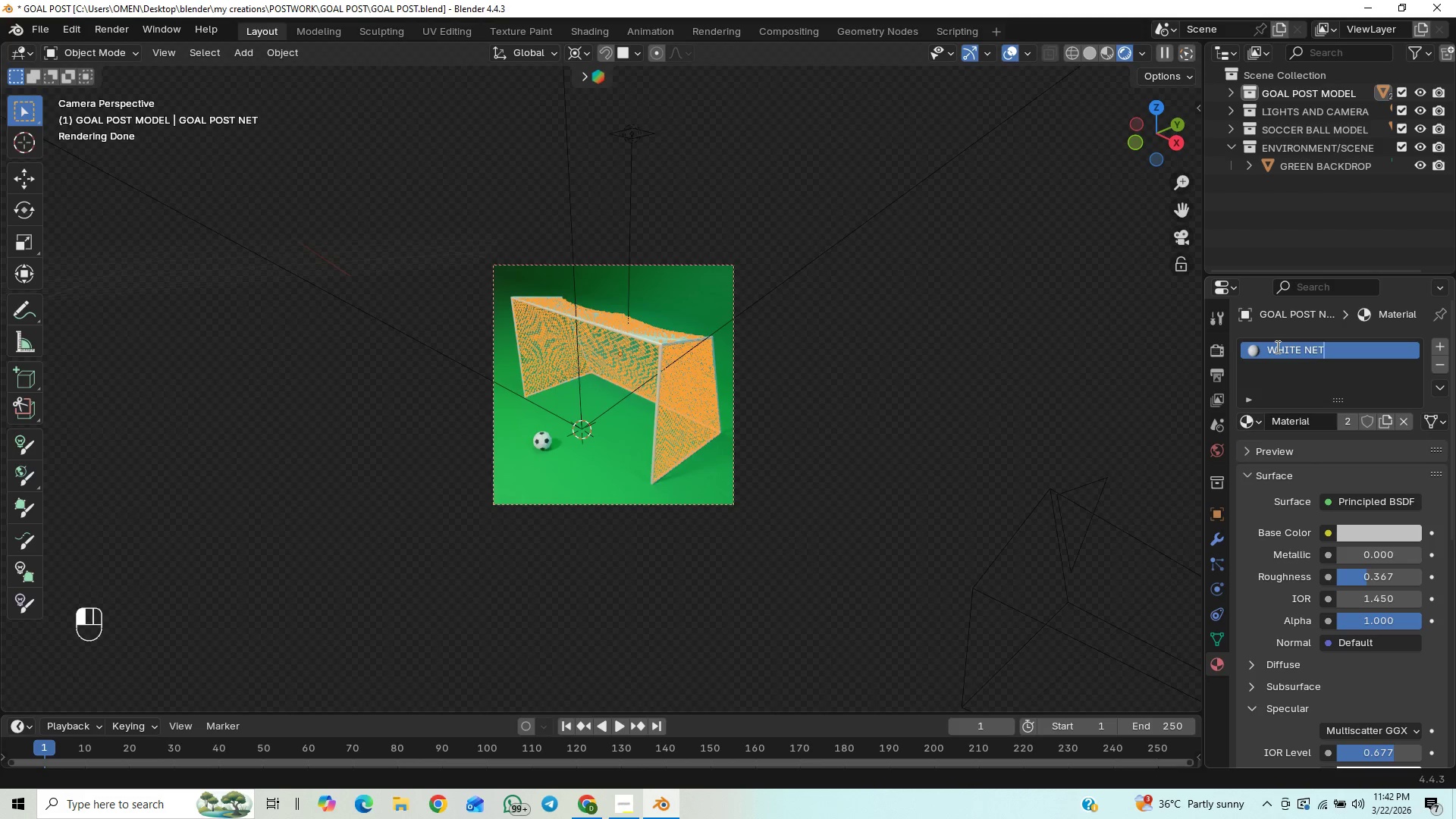 
key(Enter)
 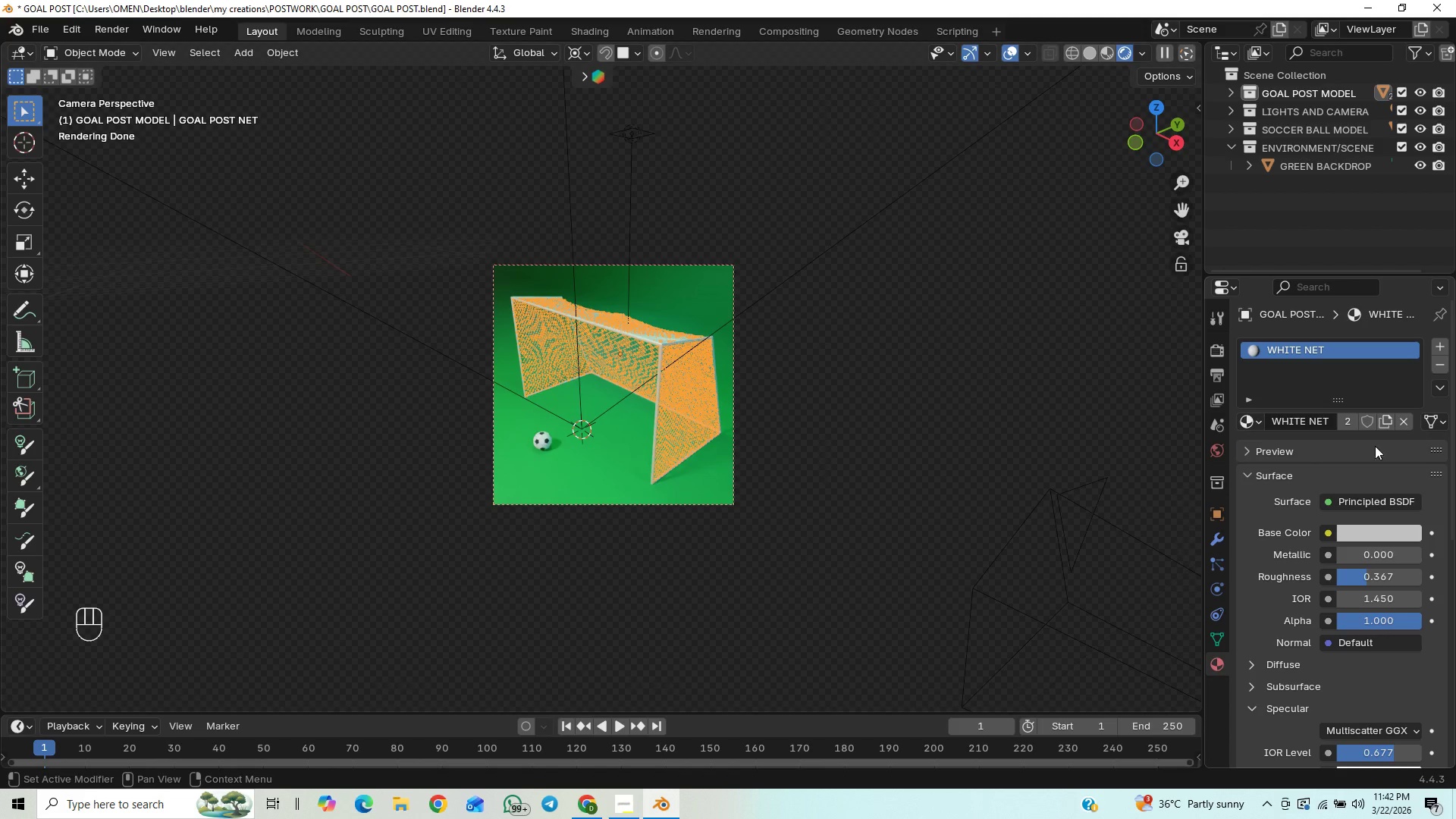 
left_click_drag(start_coordinate=[1455, 359], to_coordinate=[1455, 337])
 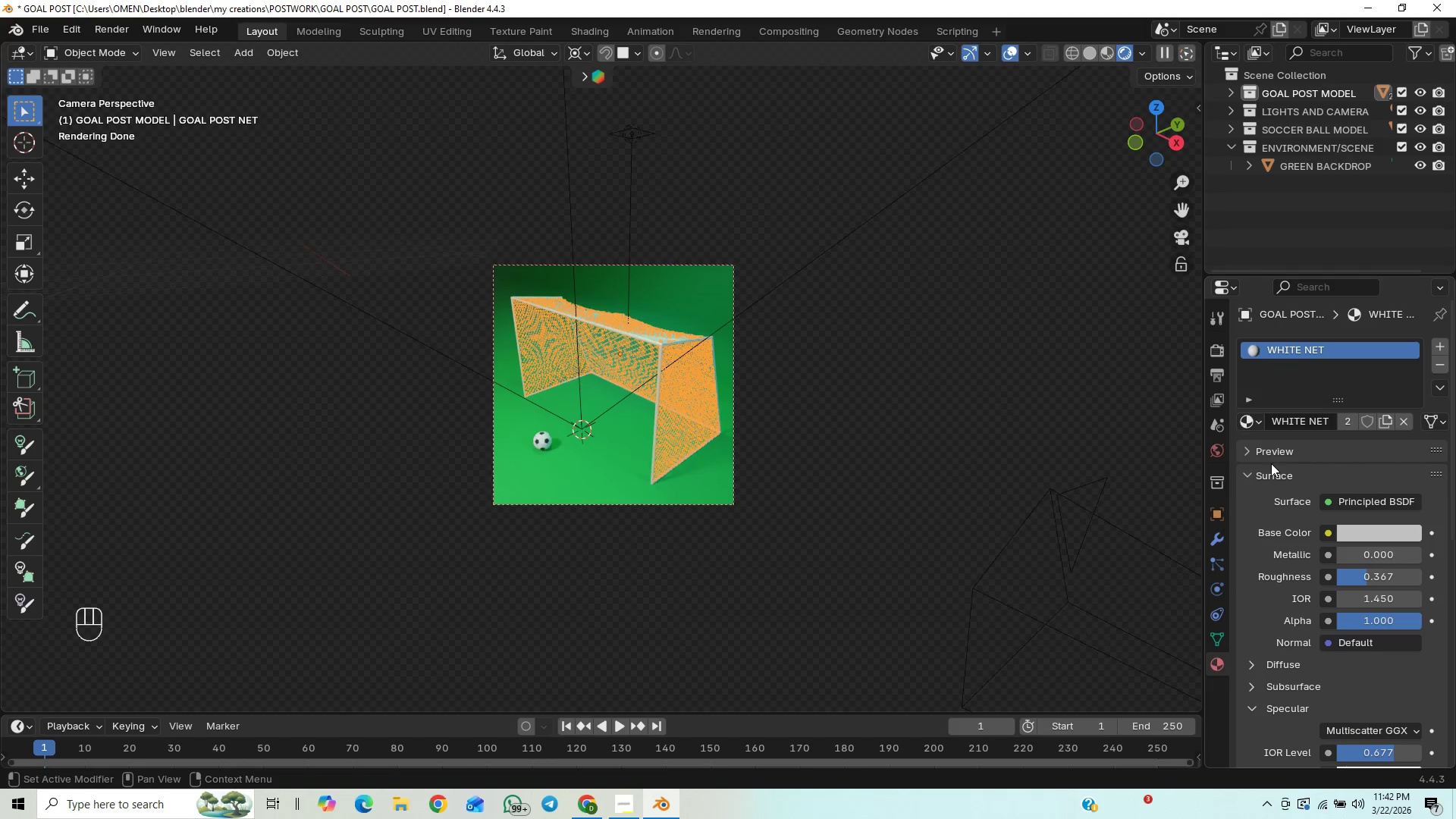 
left_click([1241, 425])
 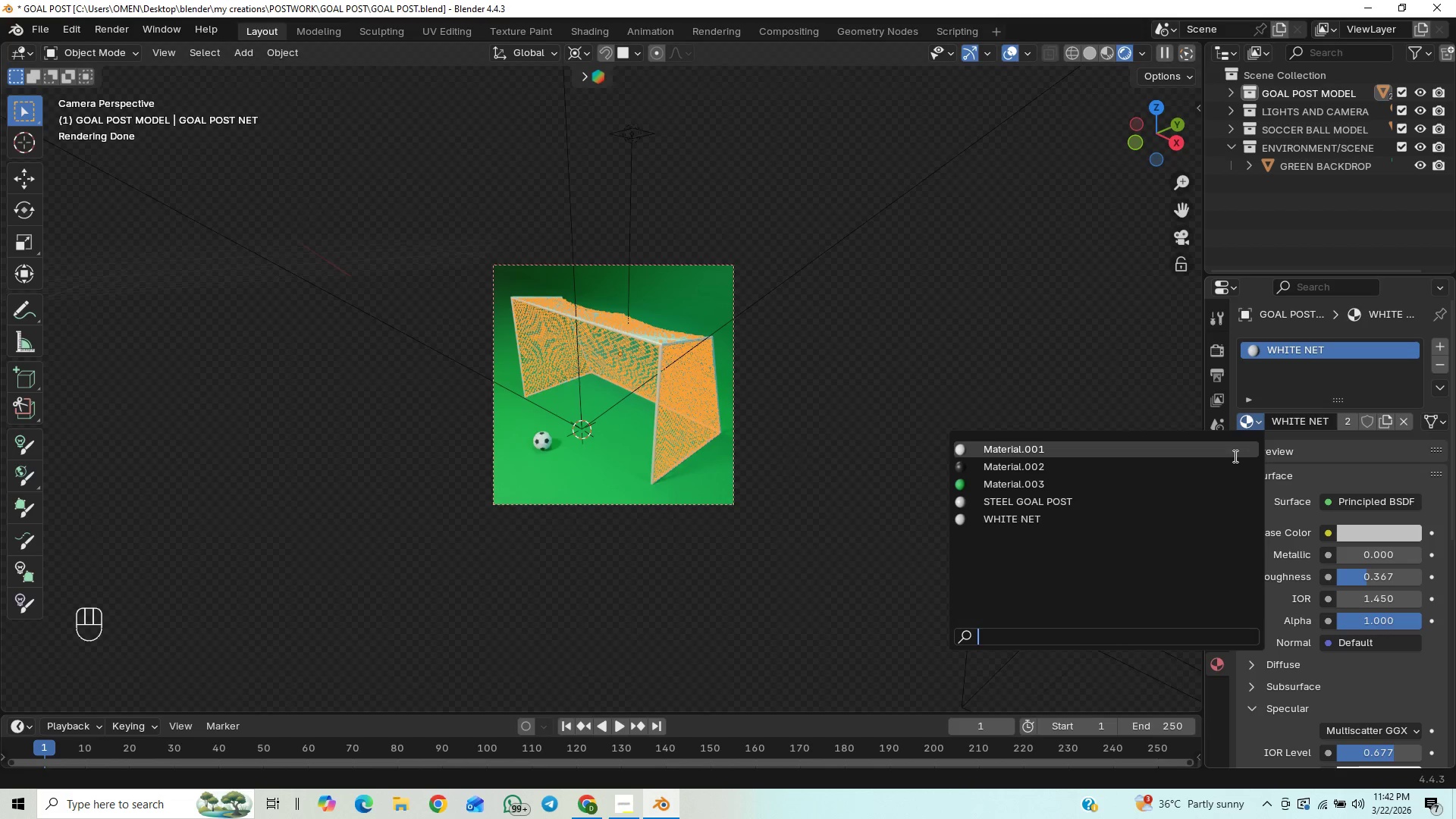 
mouse_move([1228, 432])
 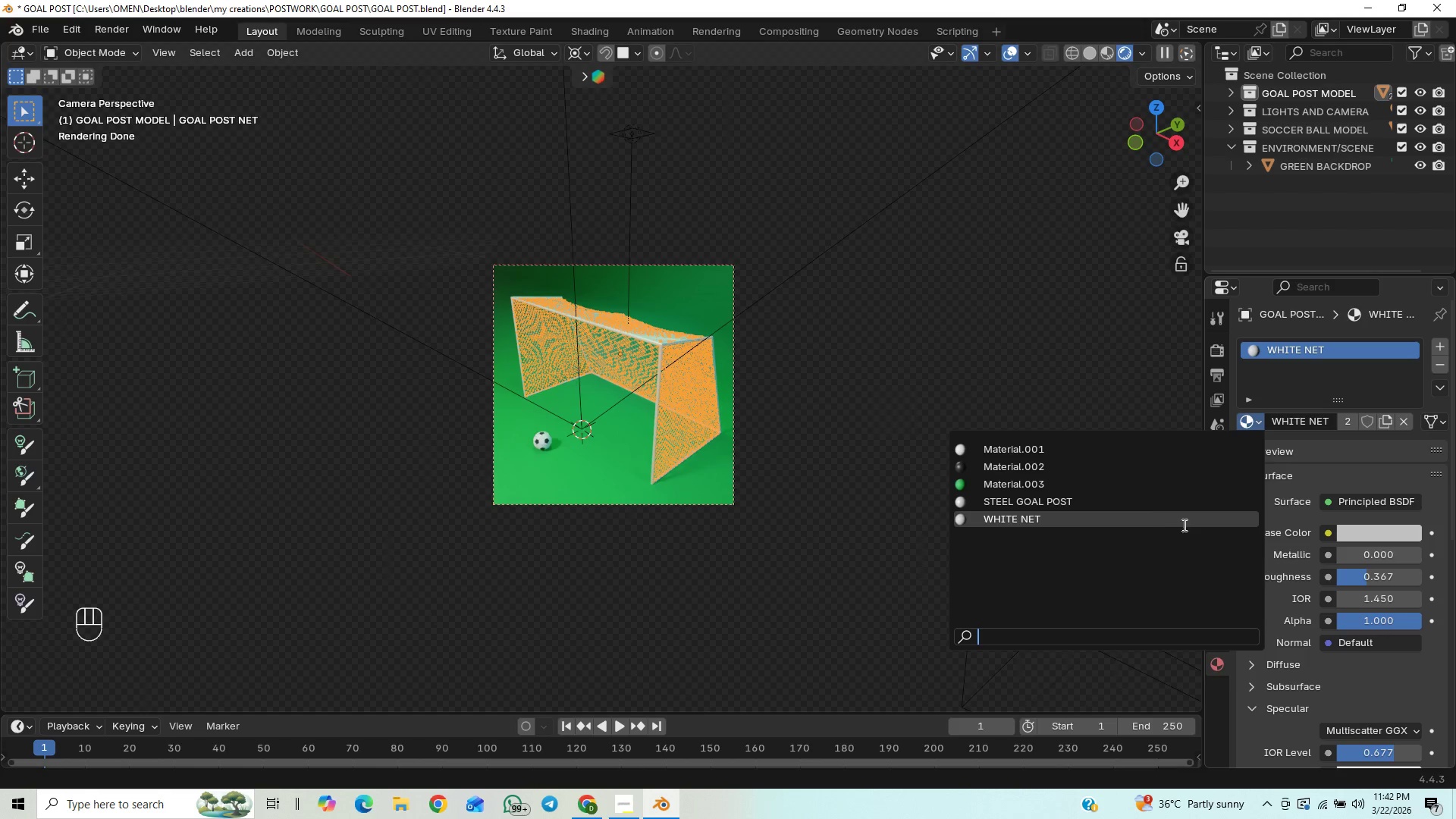 
wait(6.08)
 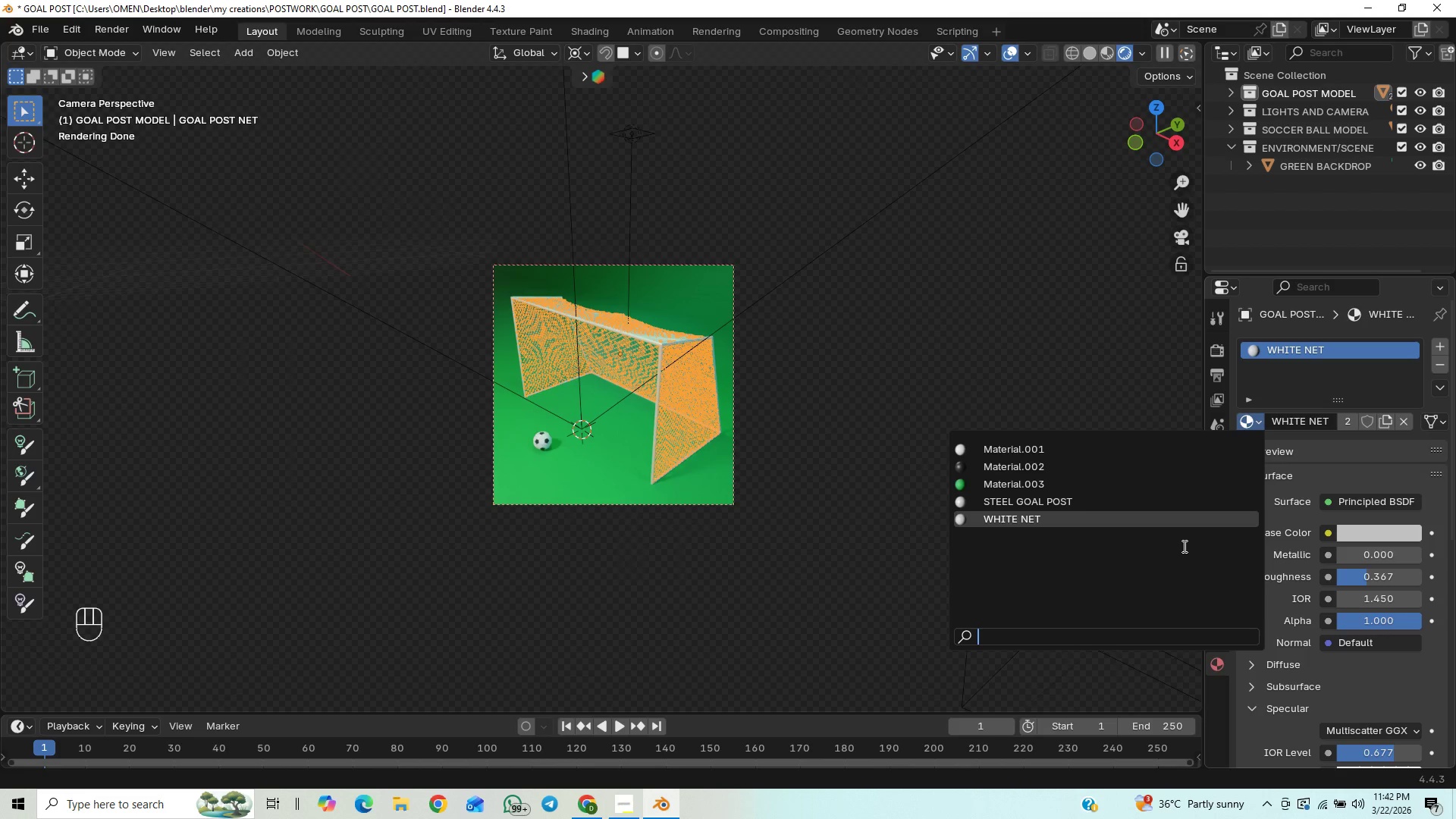 
left_click([1017, 485])
 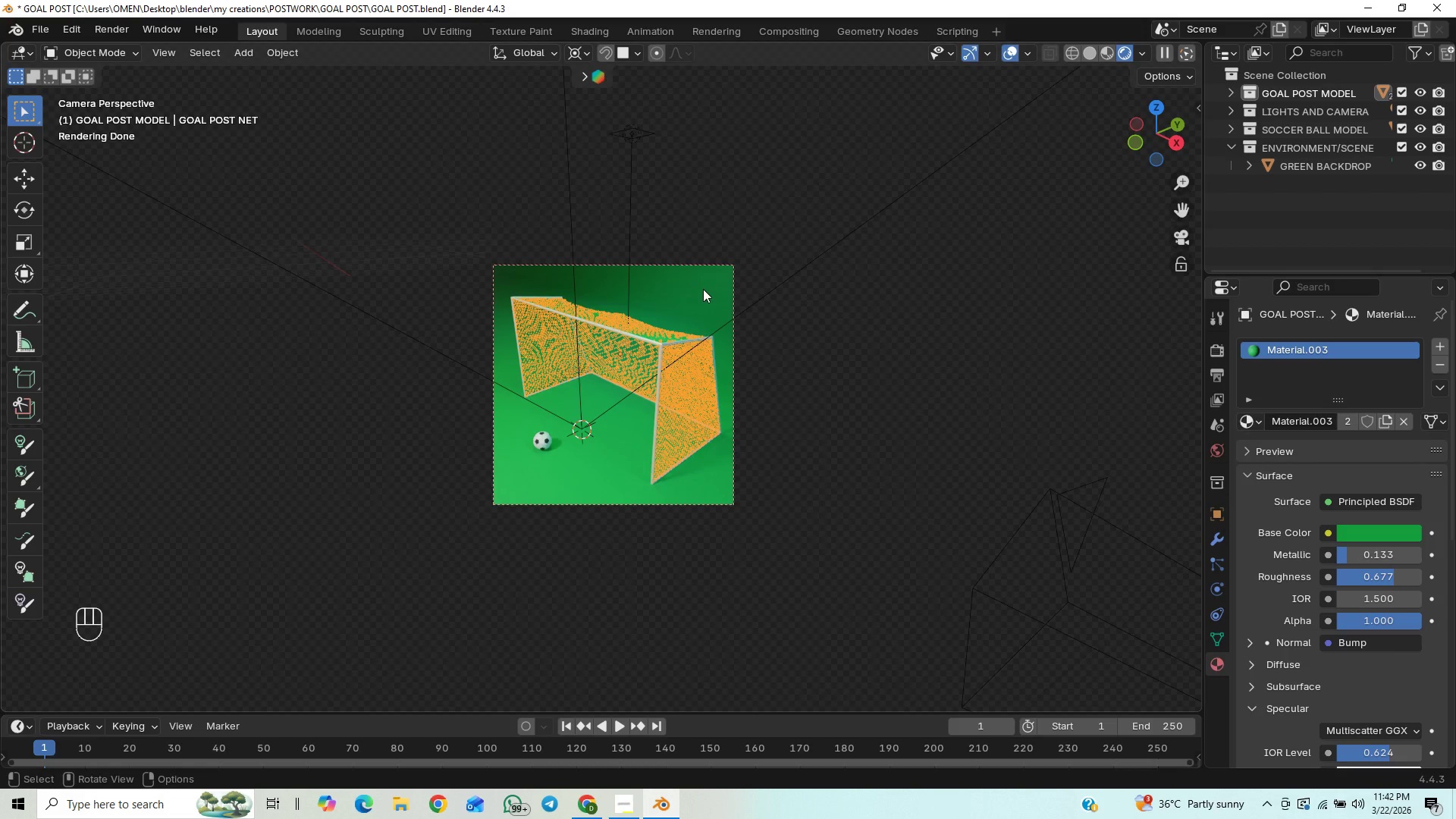 
left_click([698, 294])
 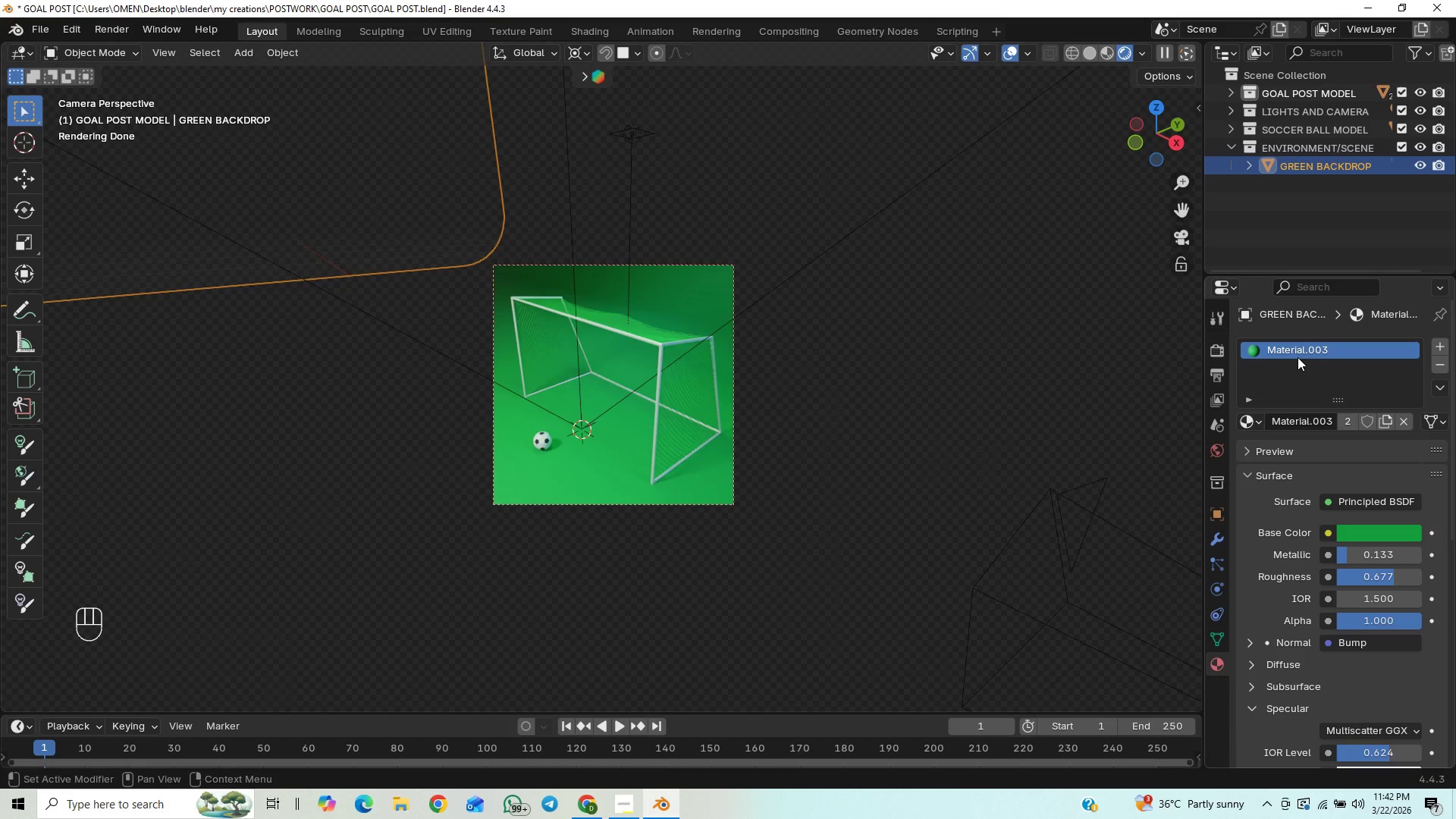 
double_click([1311, 347])
 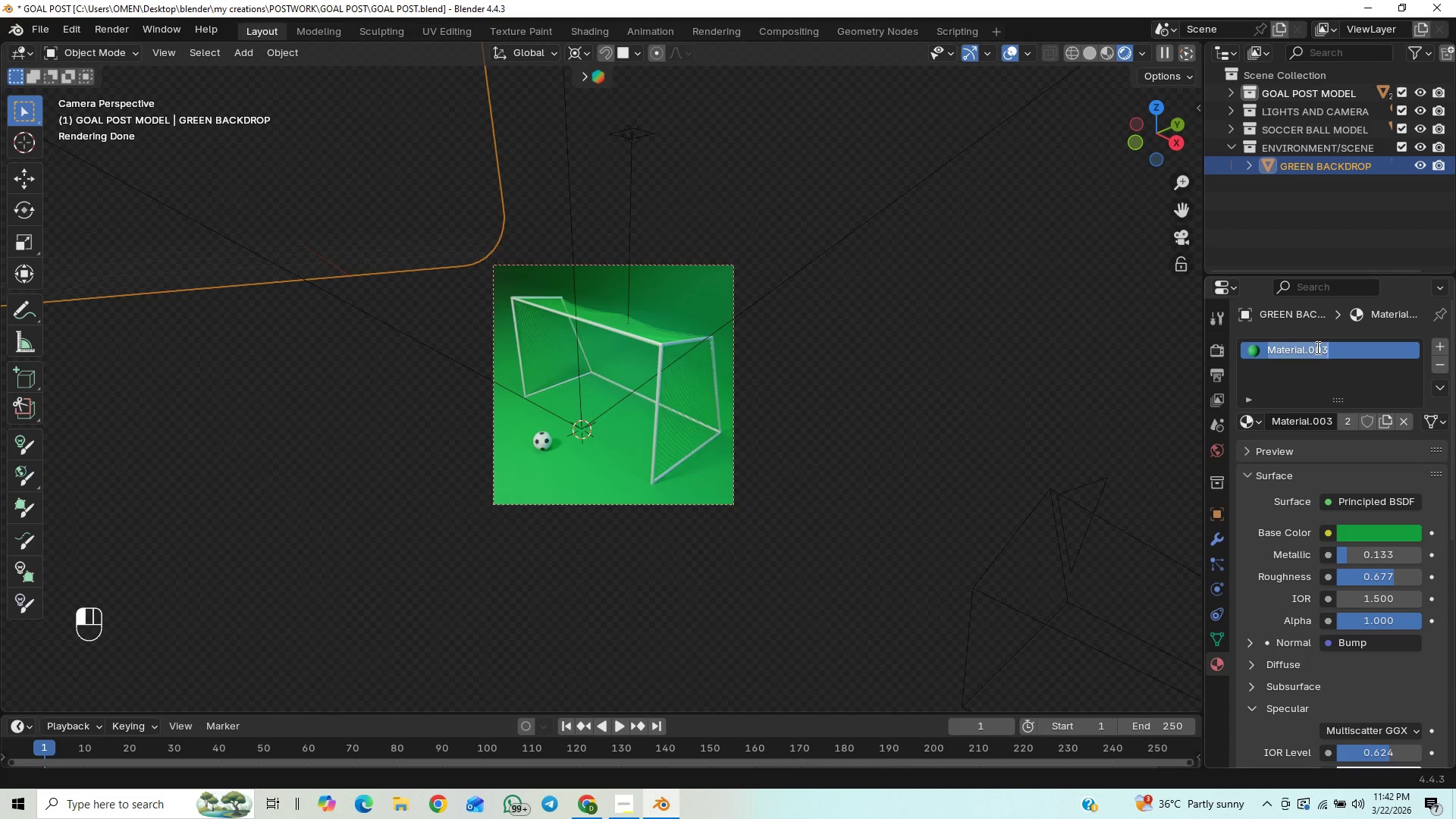 
type(green)
 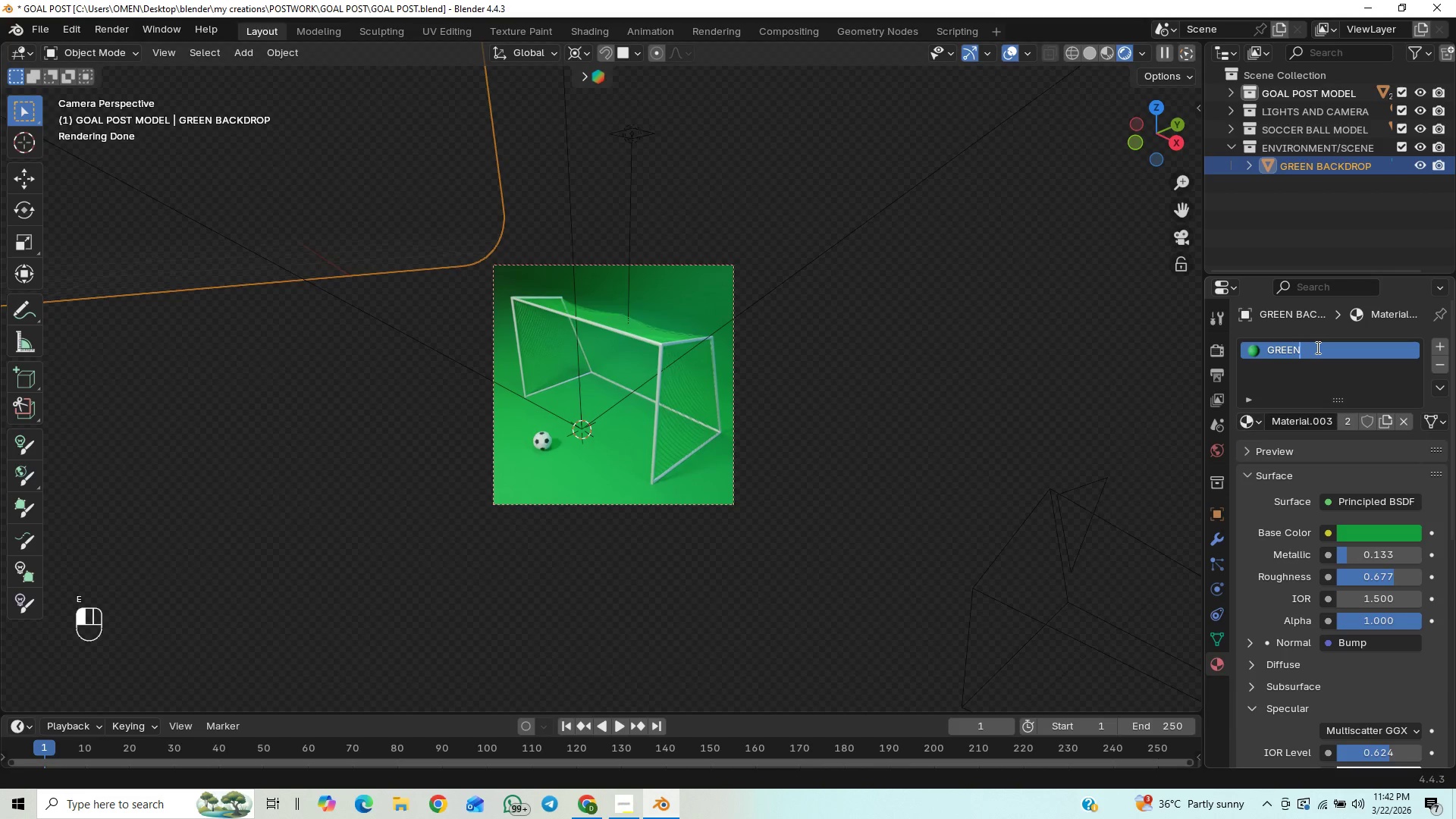 
key(Enter)
 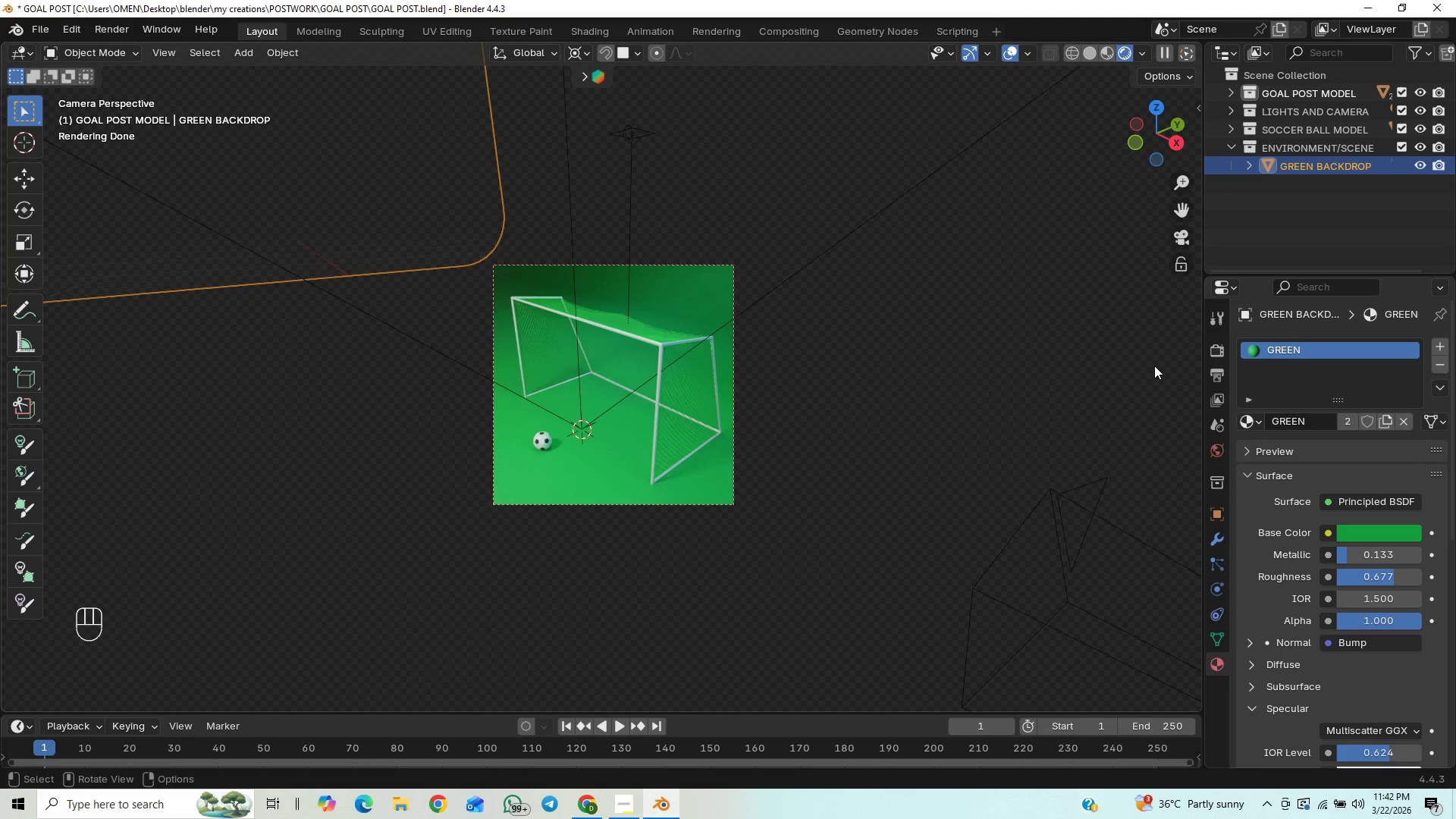 
left_click([1254, 423])
 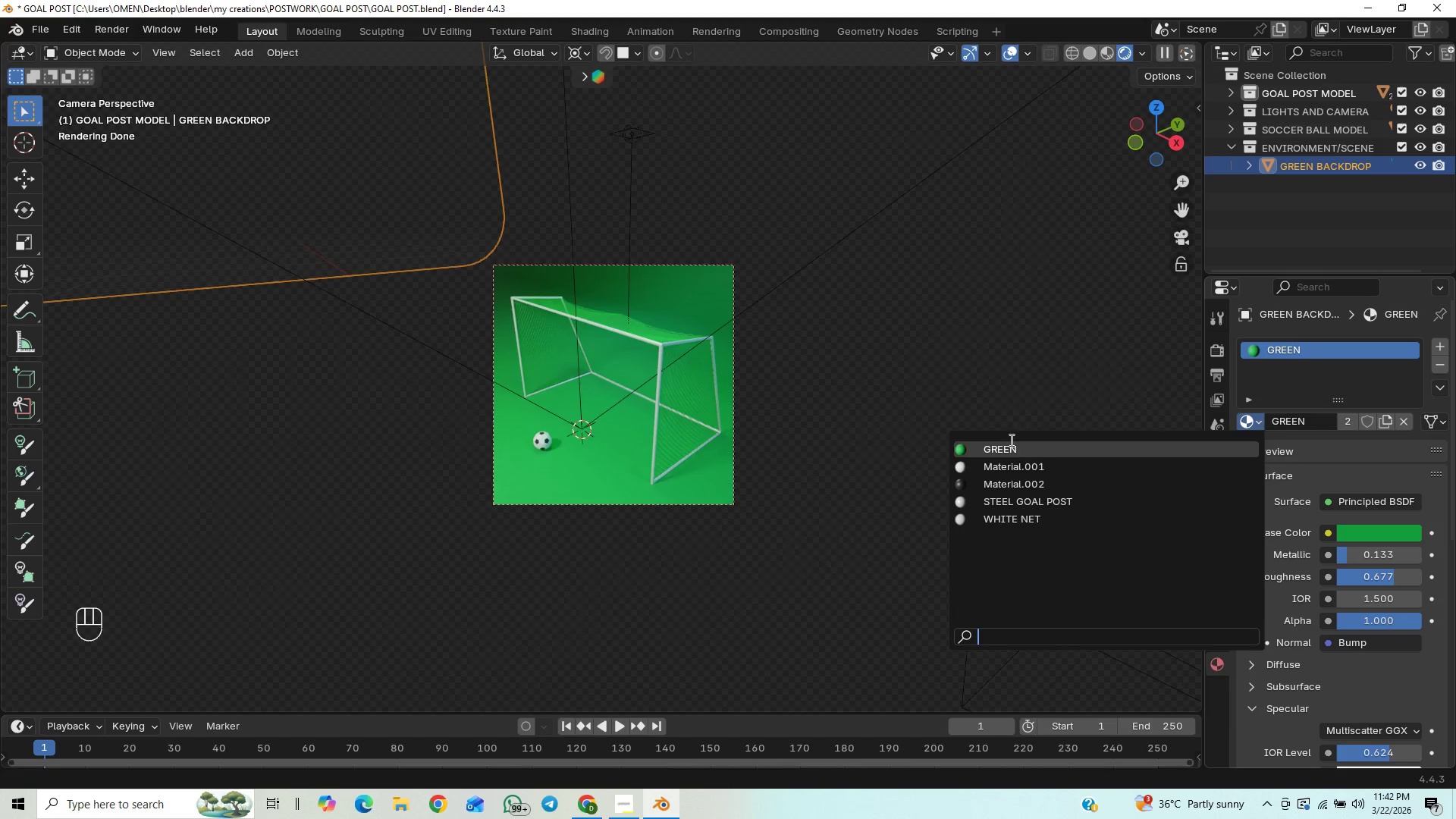 
left_click([999, 470])
 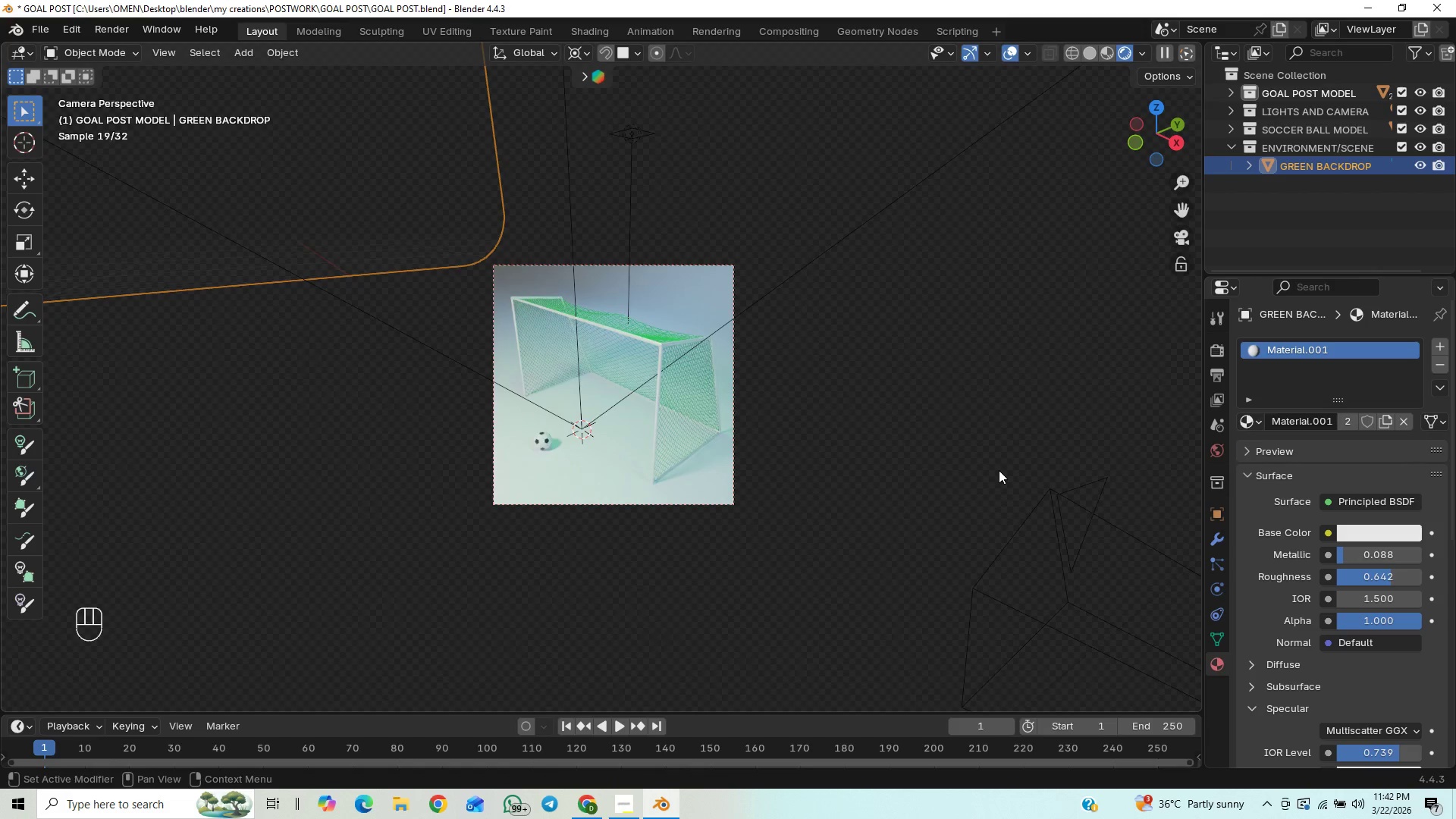 
key(Control+Z)
 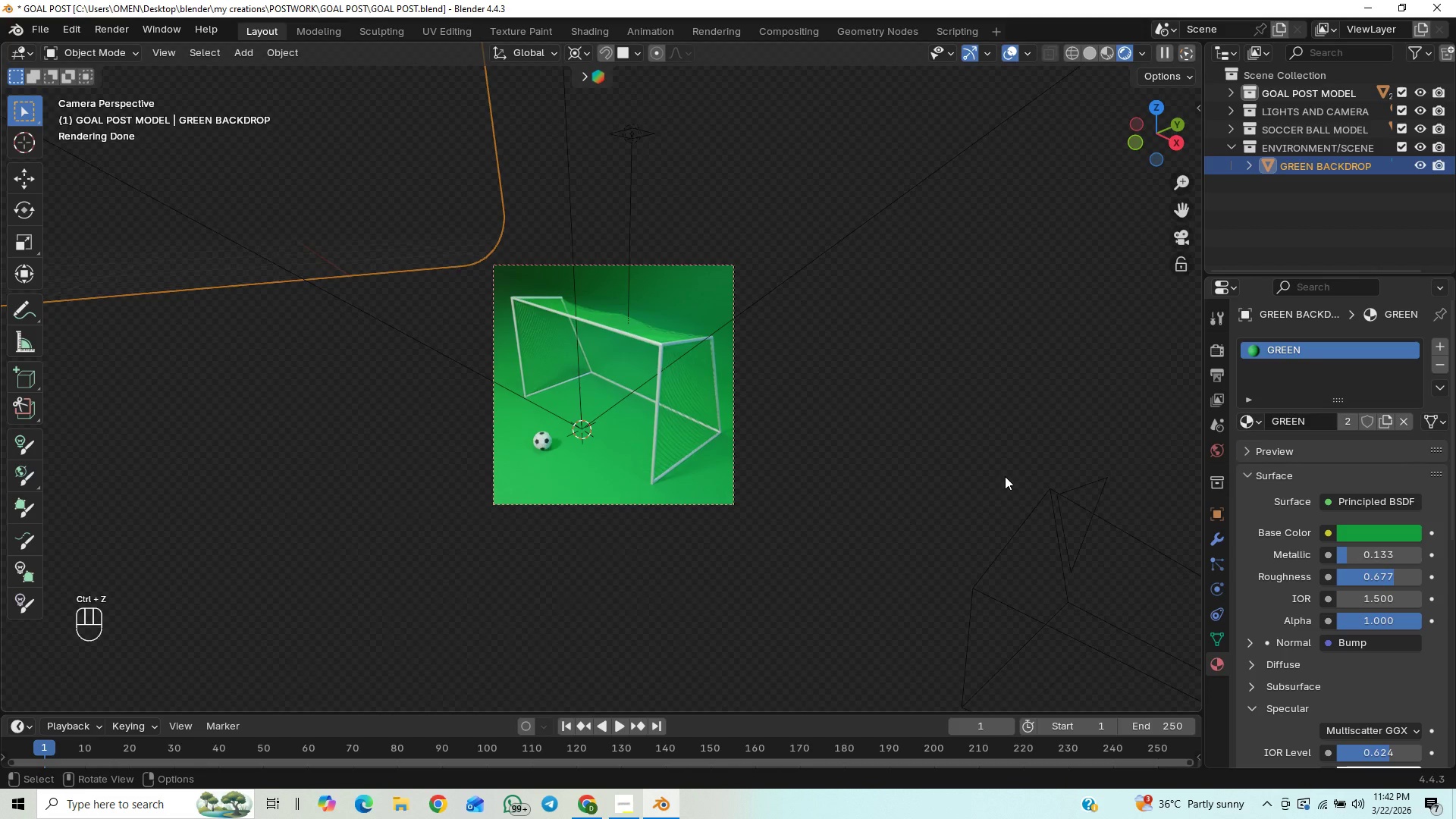 
key(Control+Shift+Z)
 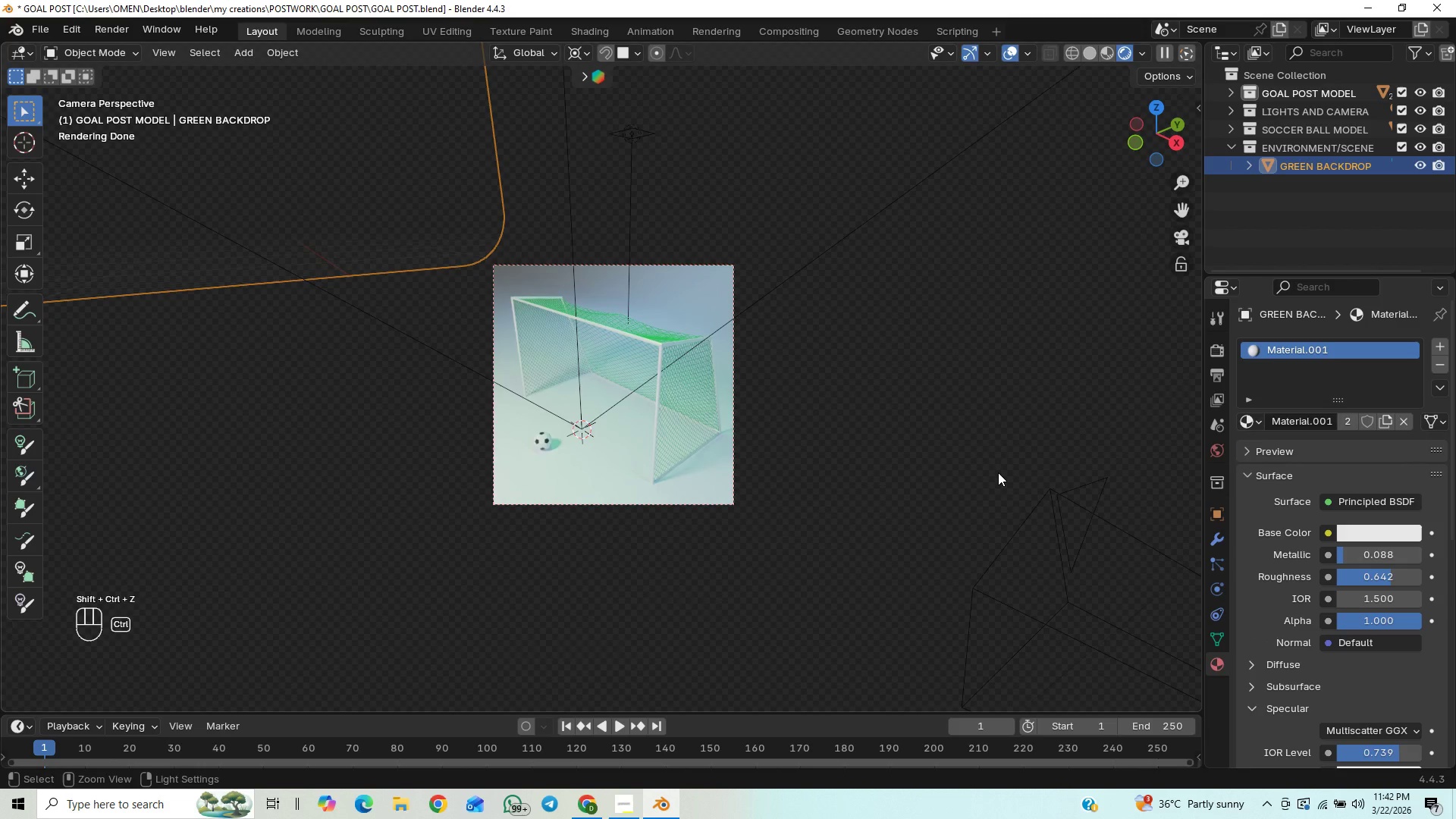 
key(Control+Z)
 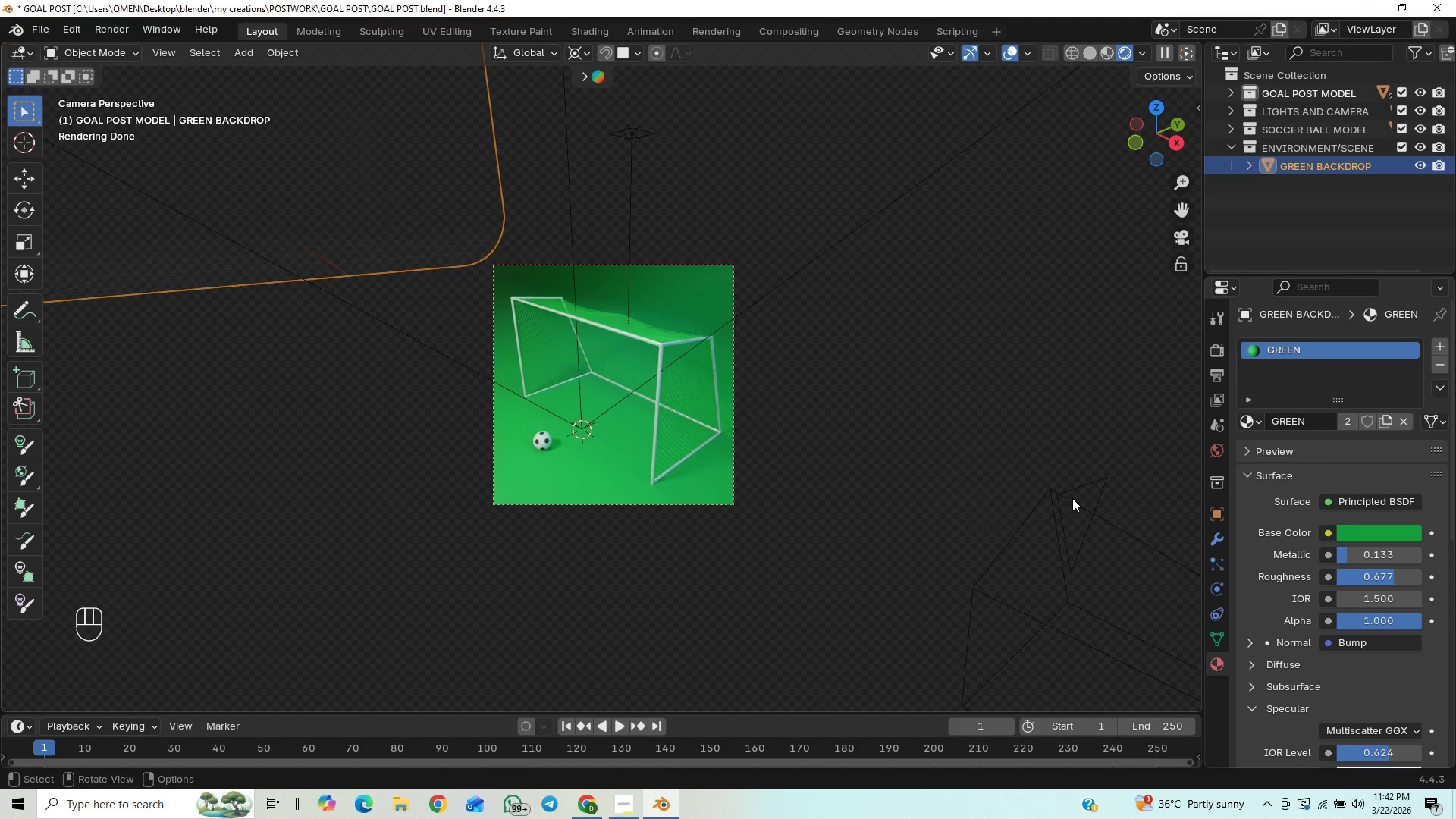 
left_click([1252, 427])
 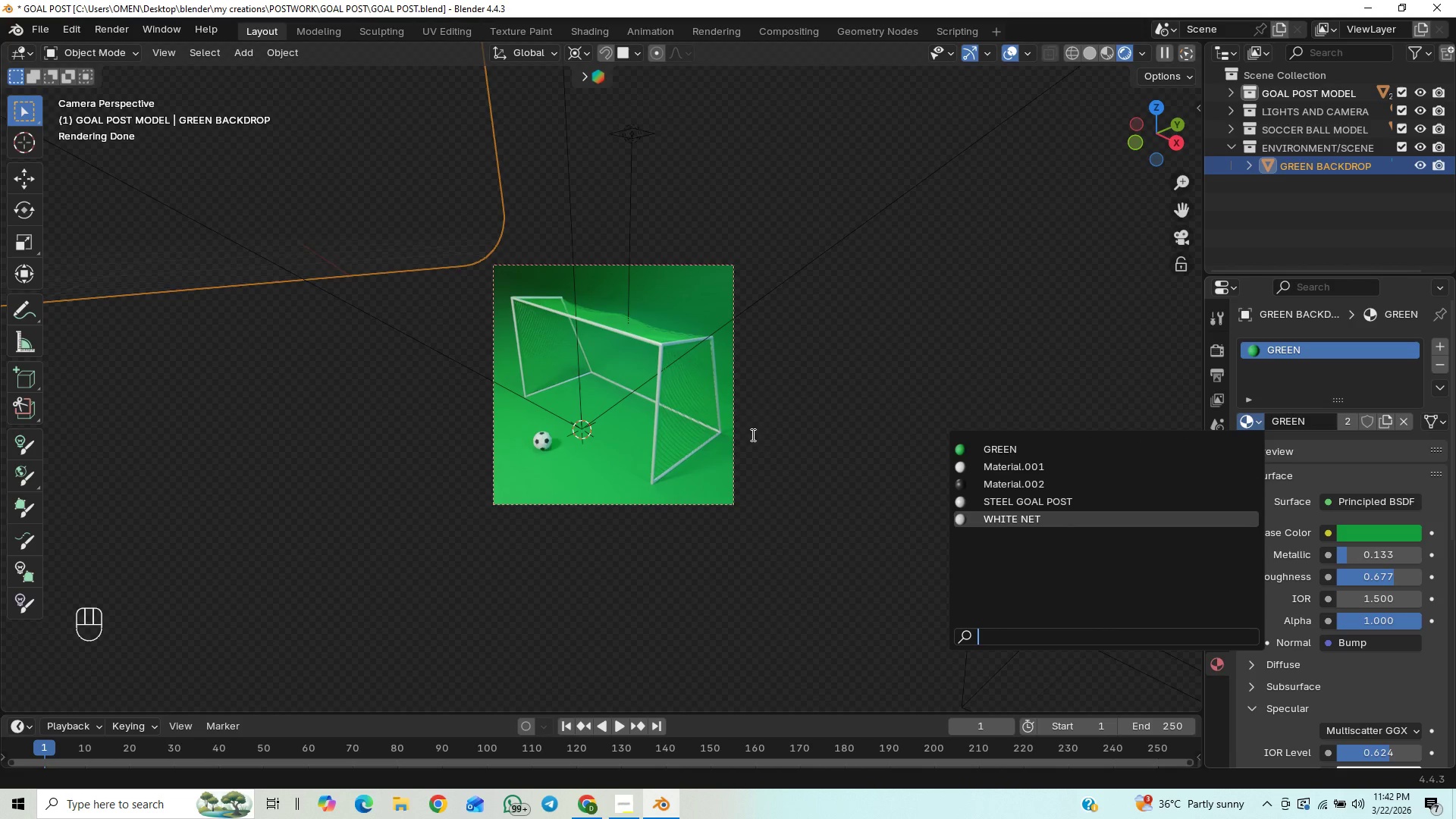 
wait(10.05)
 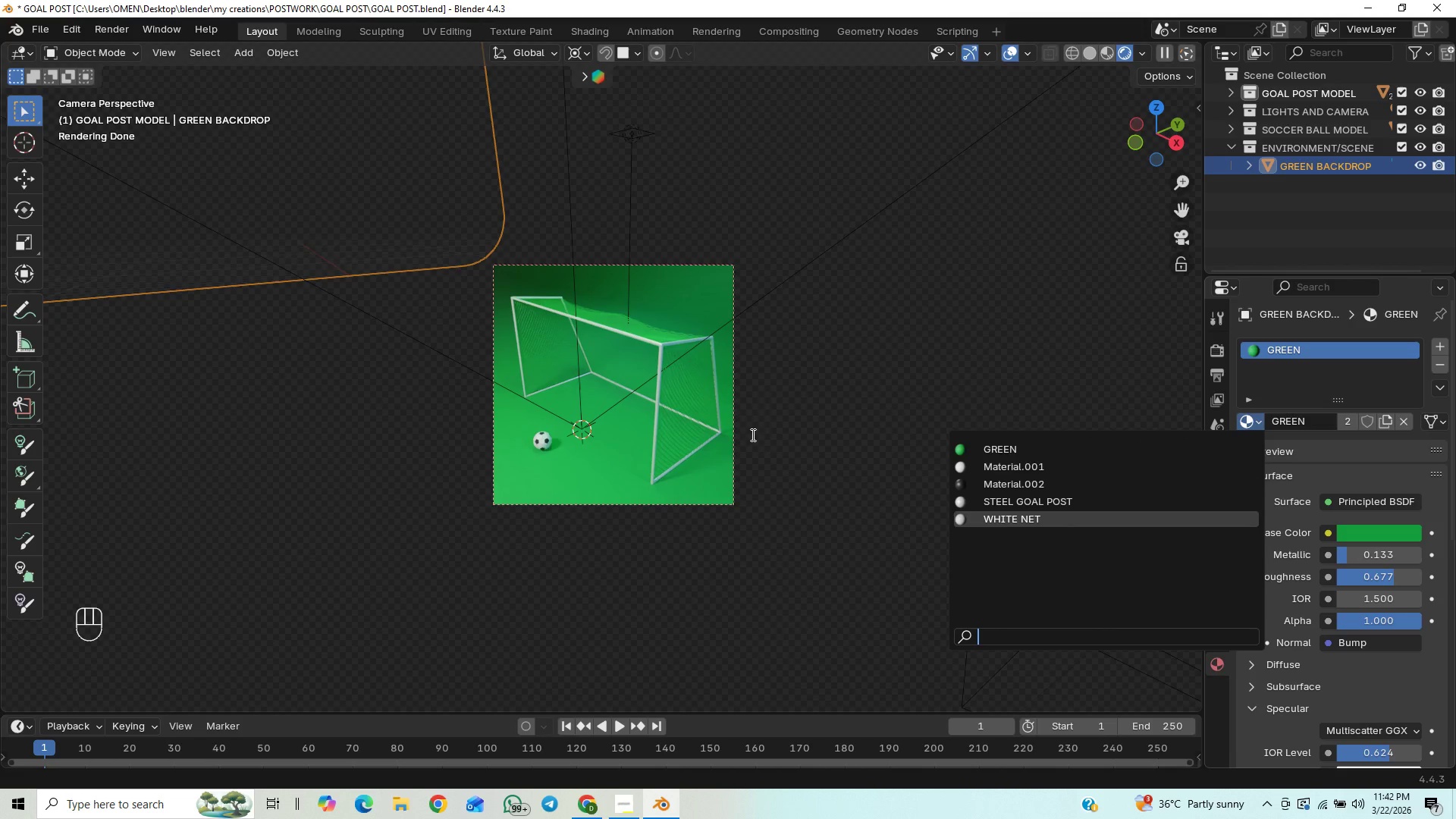 
left_click([1046, 438])
 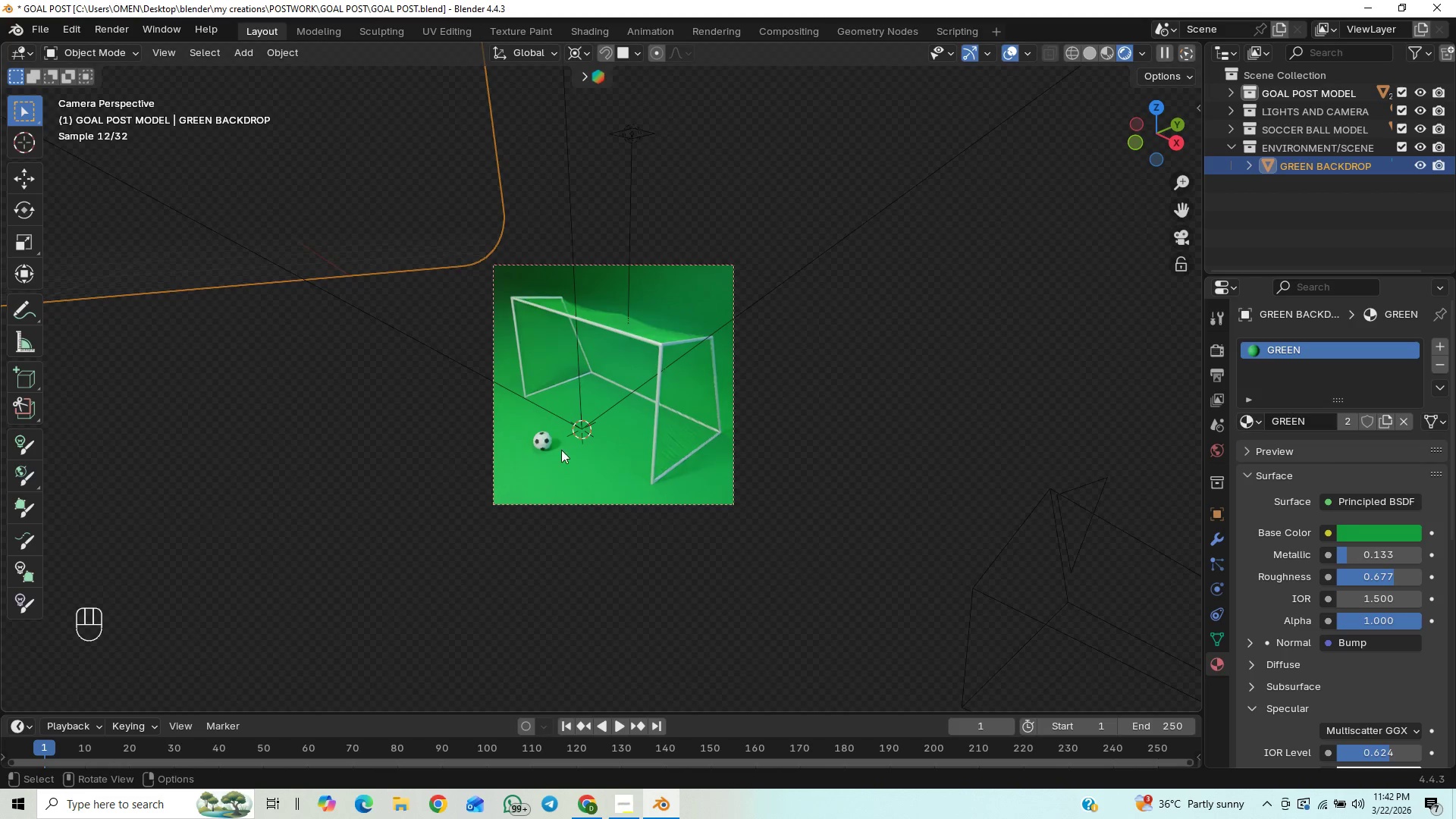 
left_click([546, 443])
 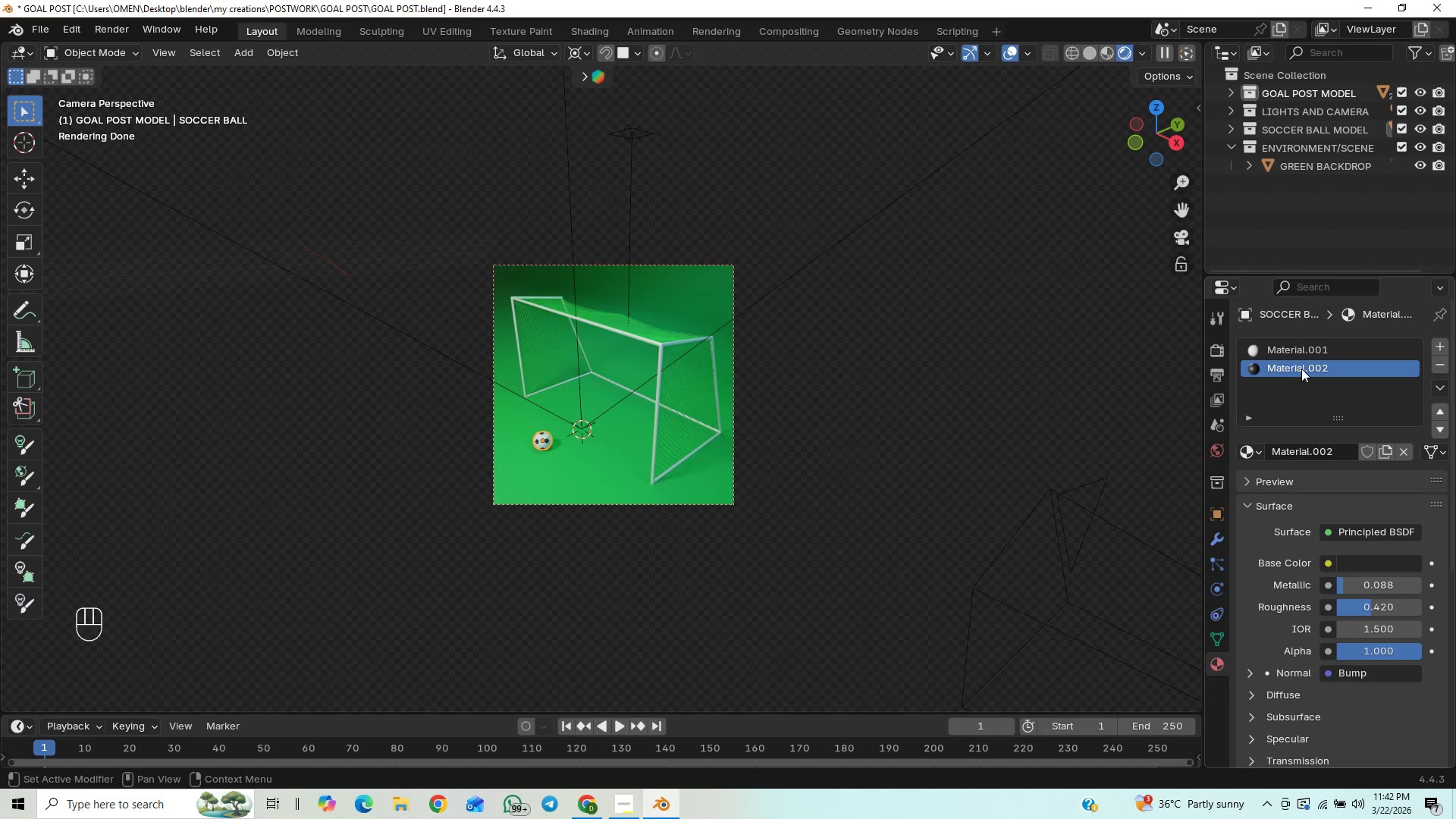 
double_click([1301, 366])
 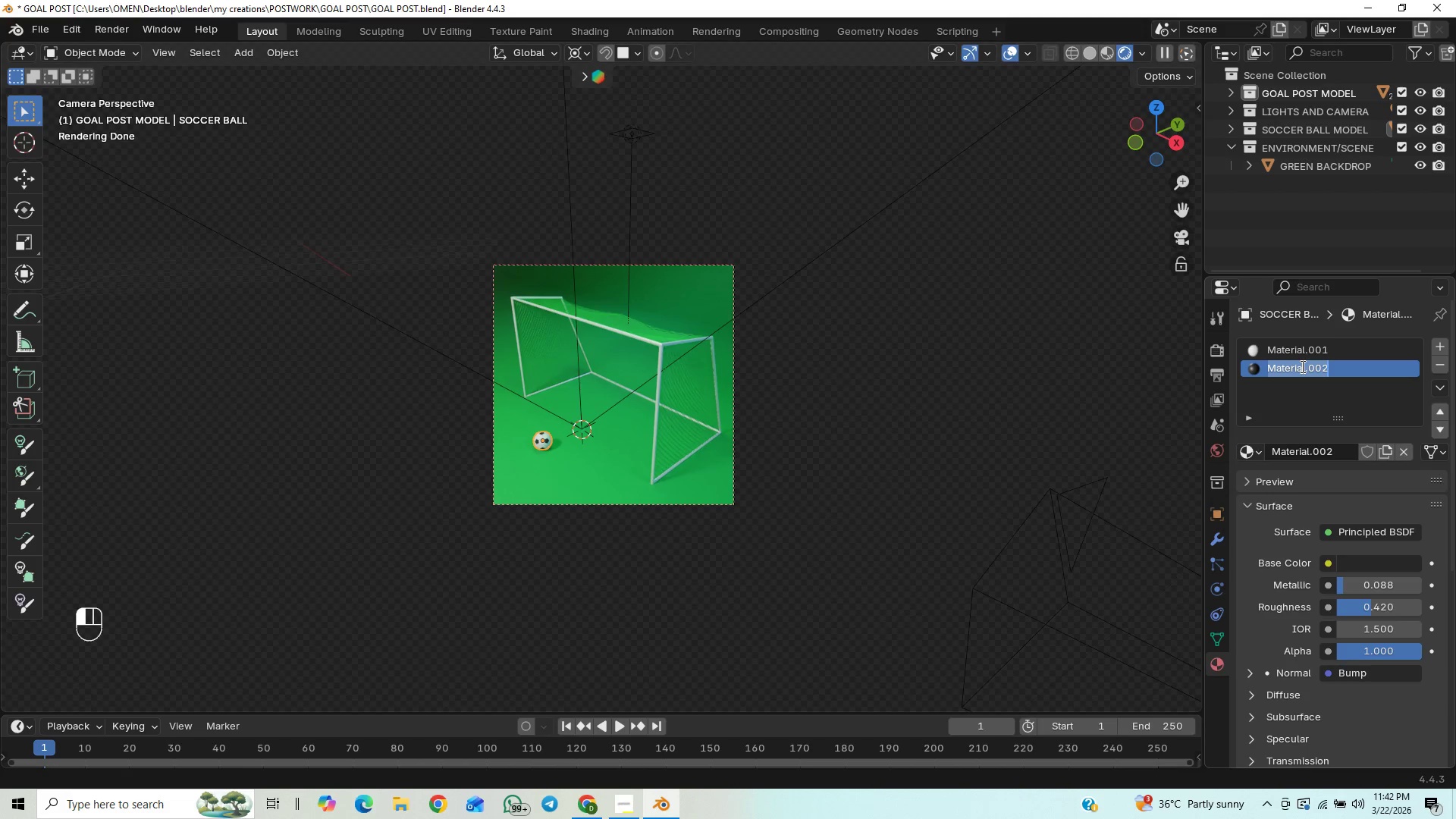 
type(black patvh)
key(Backspace)
key(Backspace)
type(ch)
 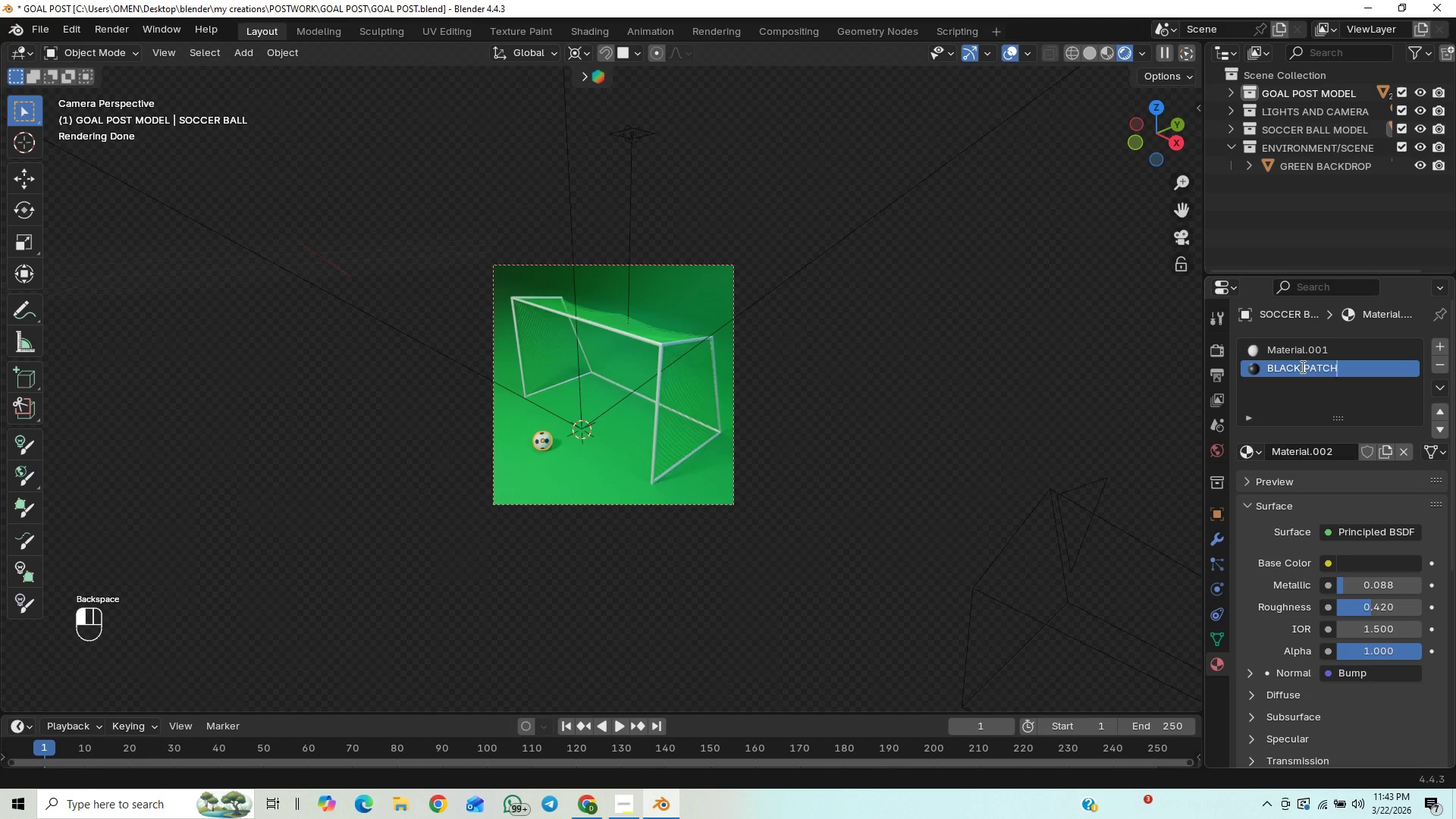 
key(Enter)
 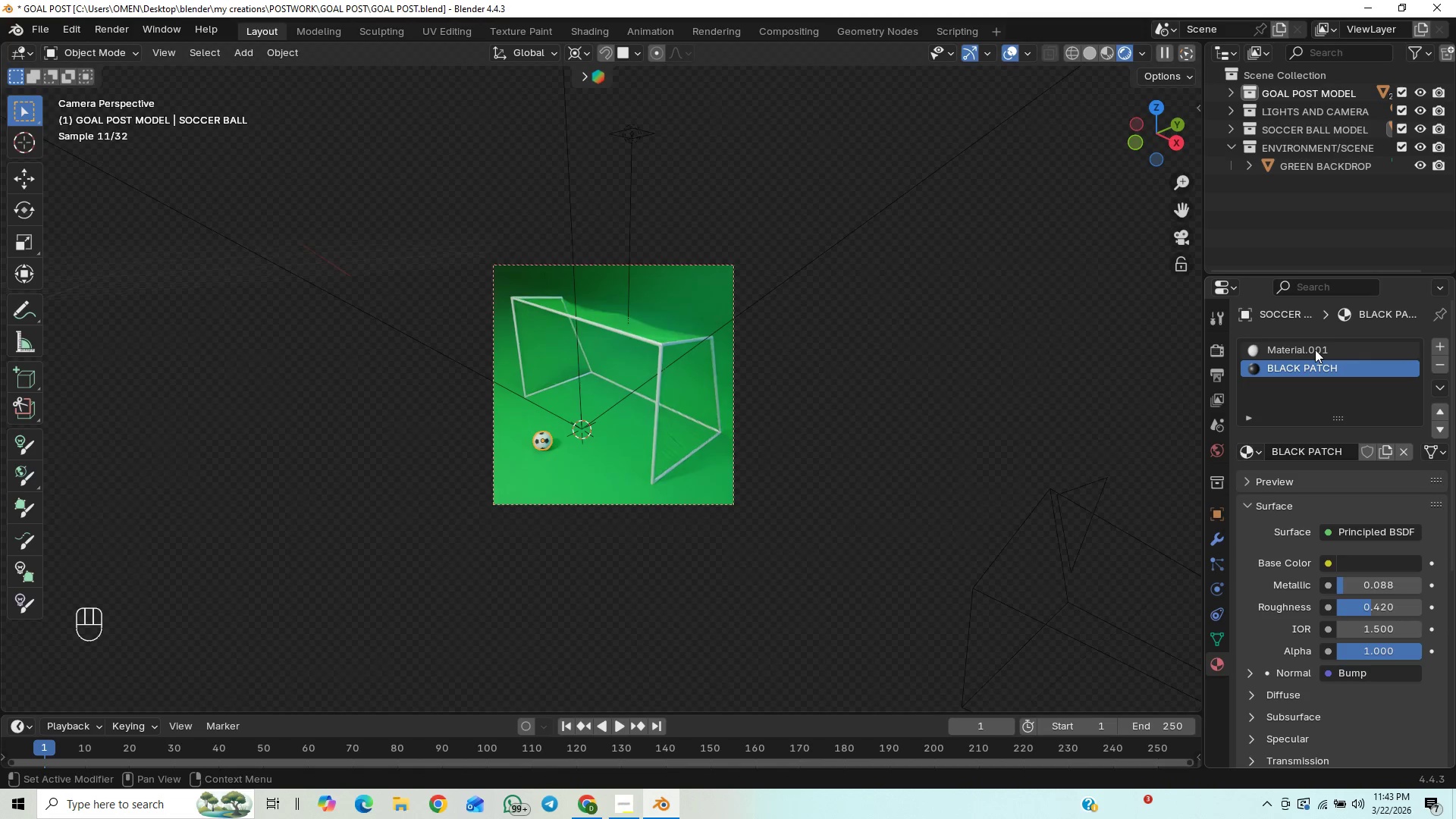 
double_click([1315, 350])
 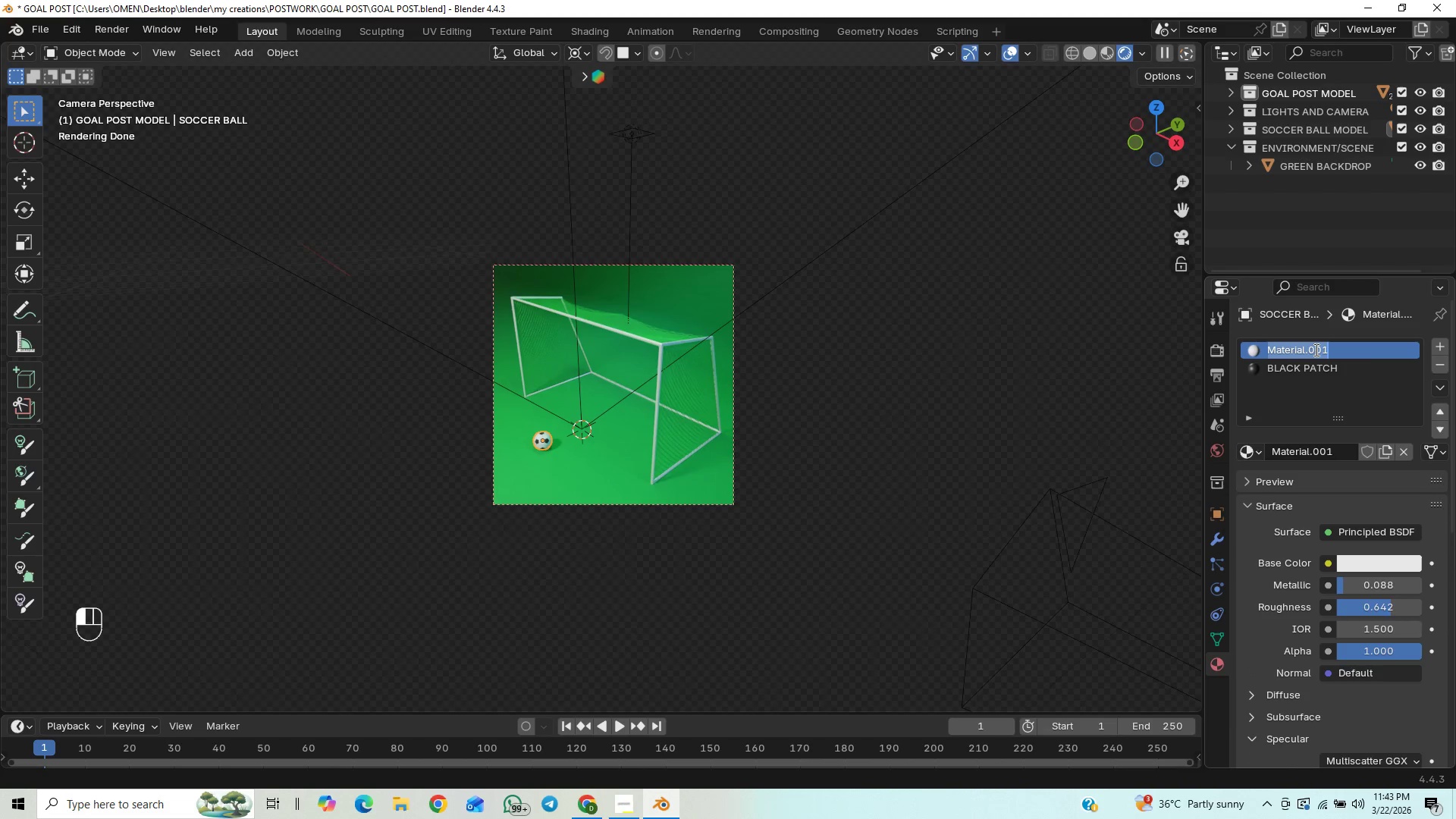 
type(white )
 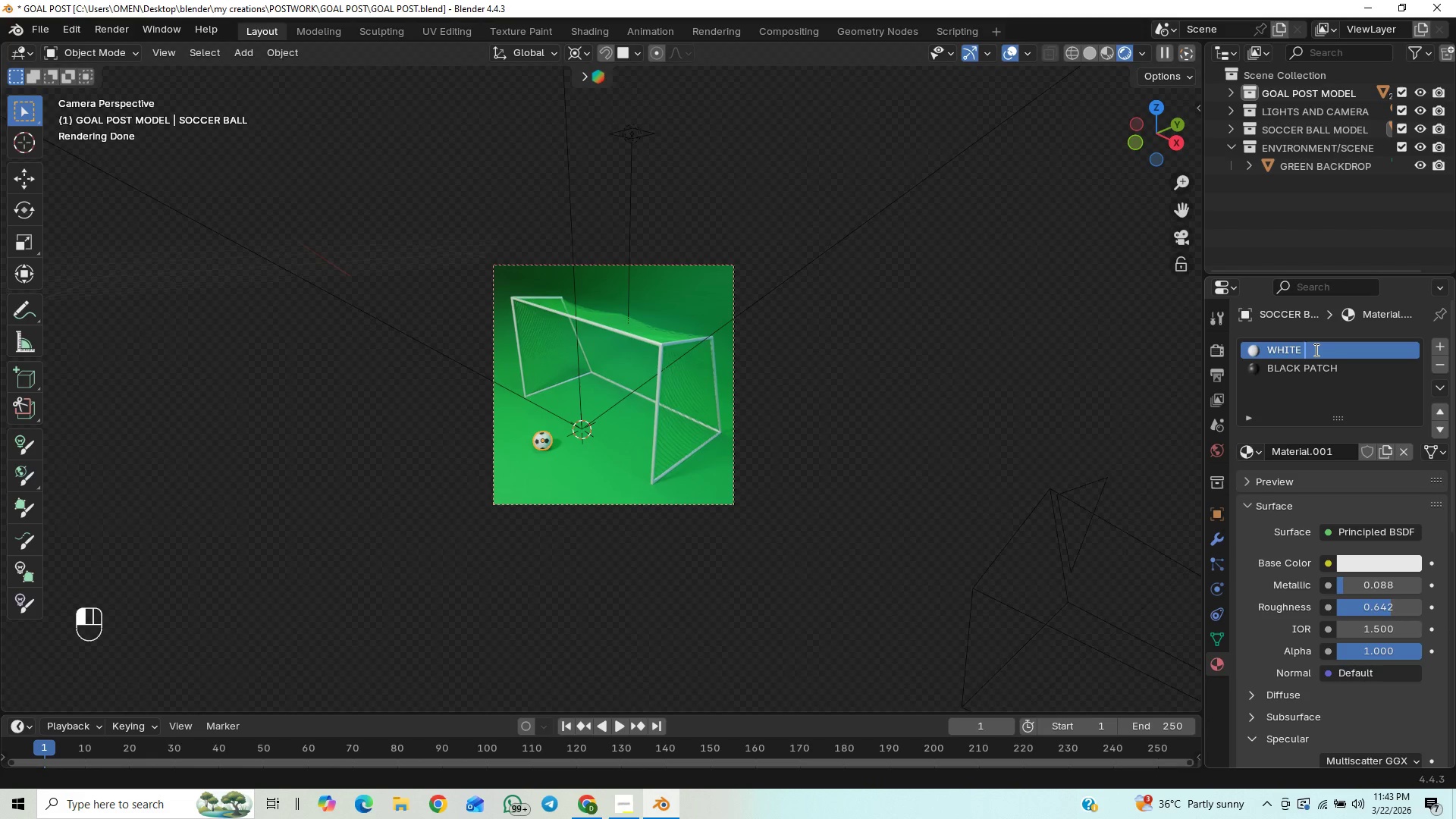 
type(patch)
 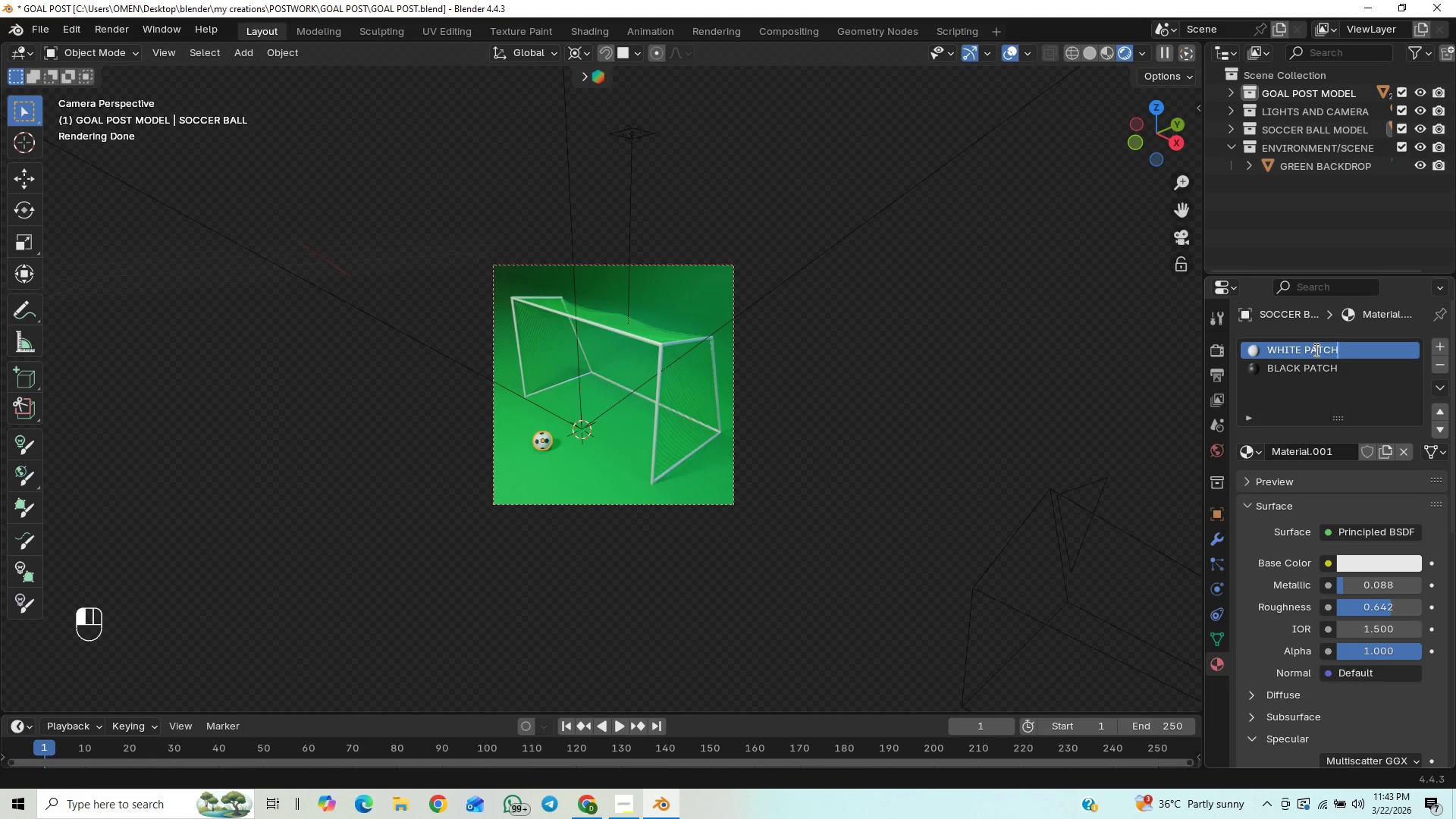 
key(ArrowLeft)
 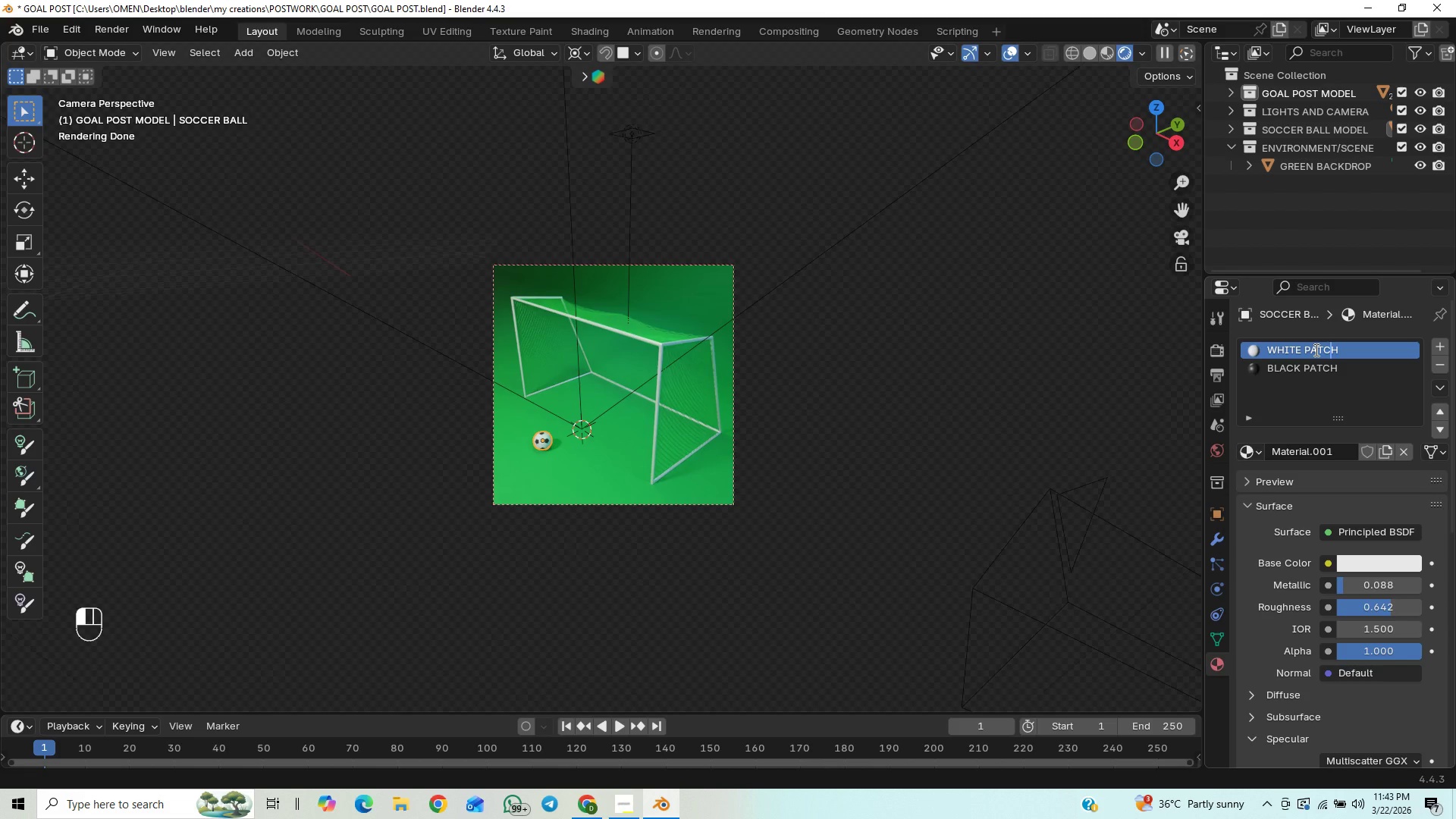 
key(ArrowLeft)
 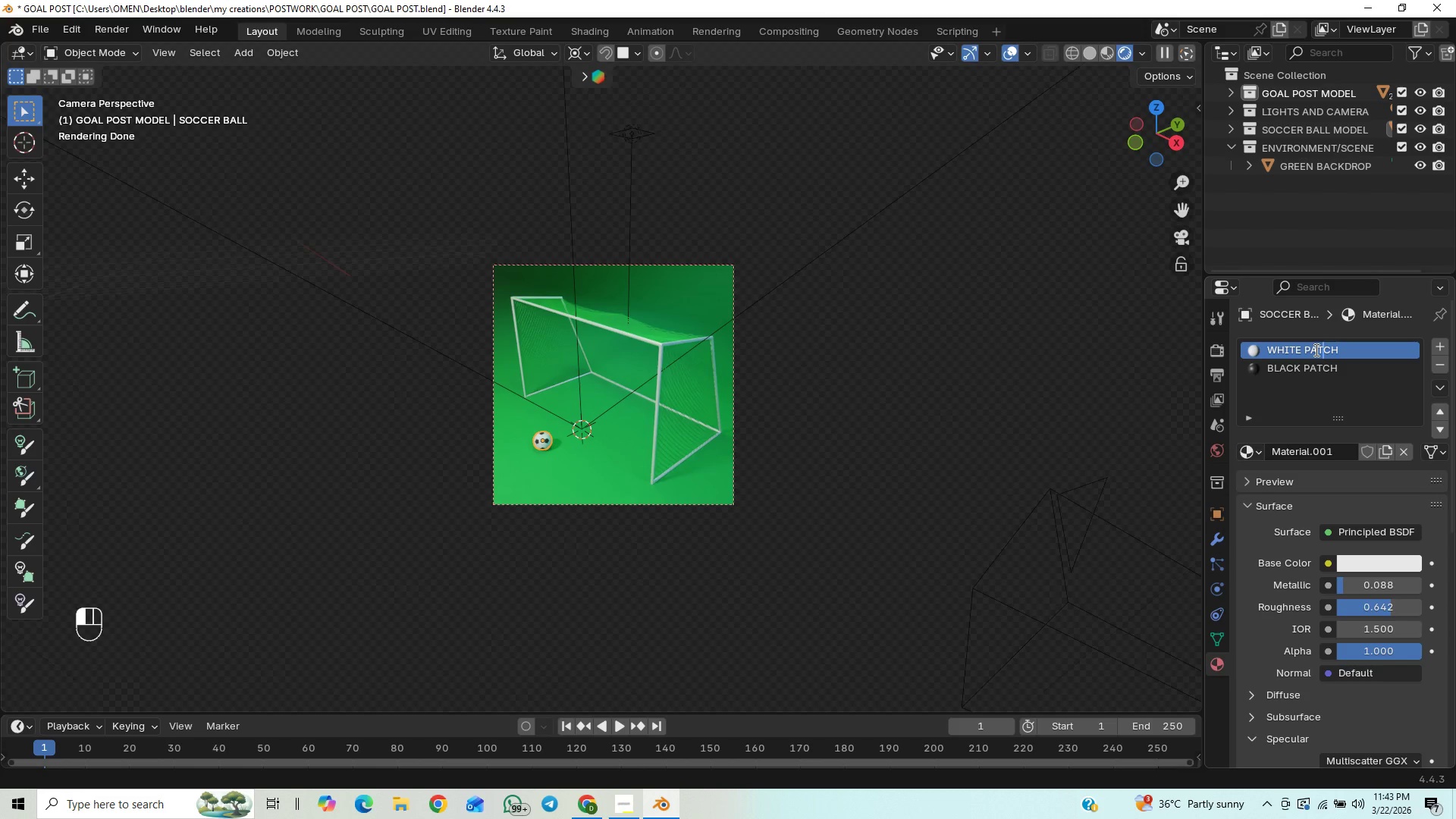 
key(ArrowLeft)
 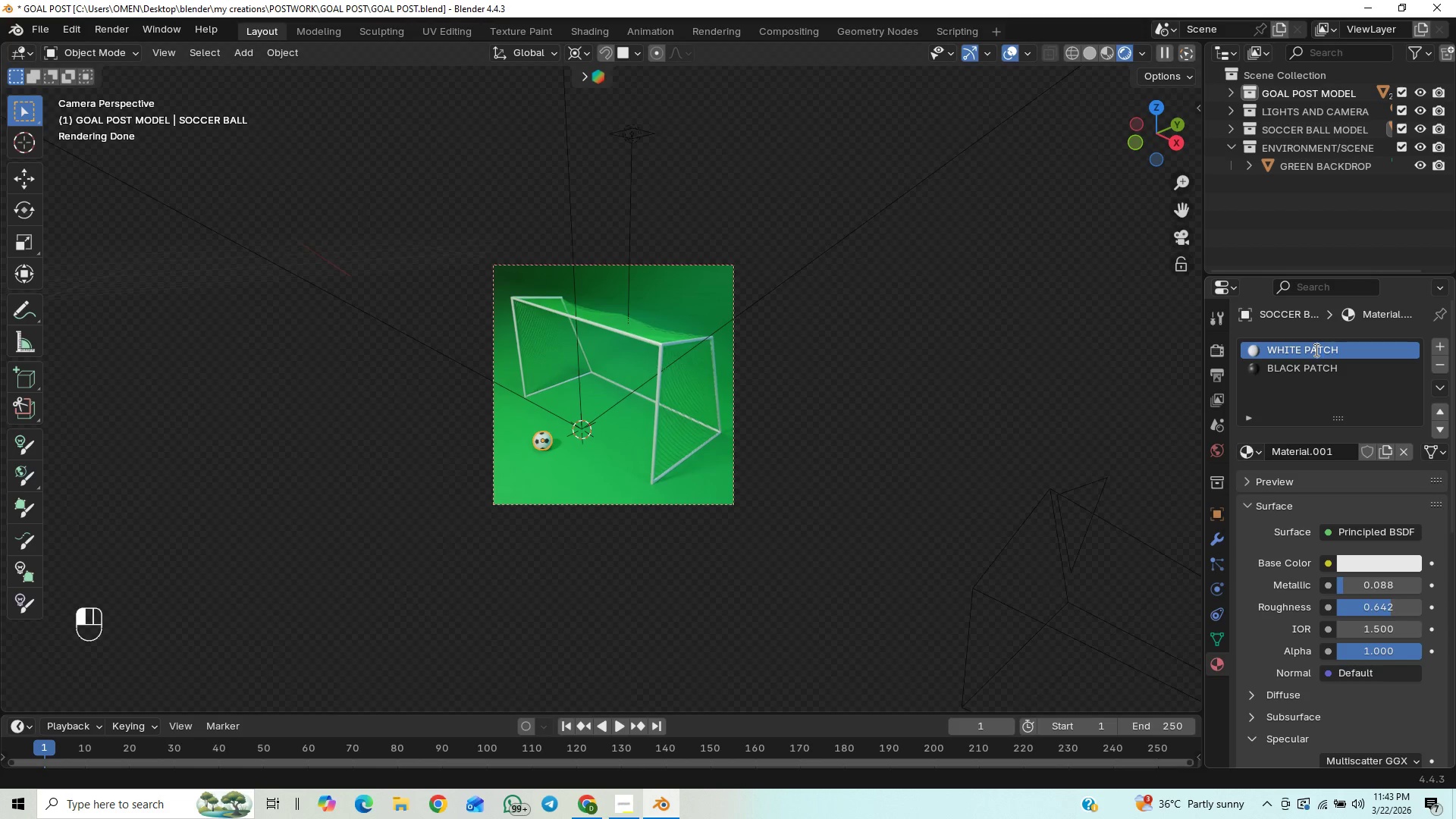 
key(ArrowLeft)
 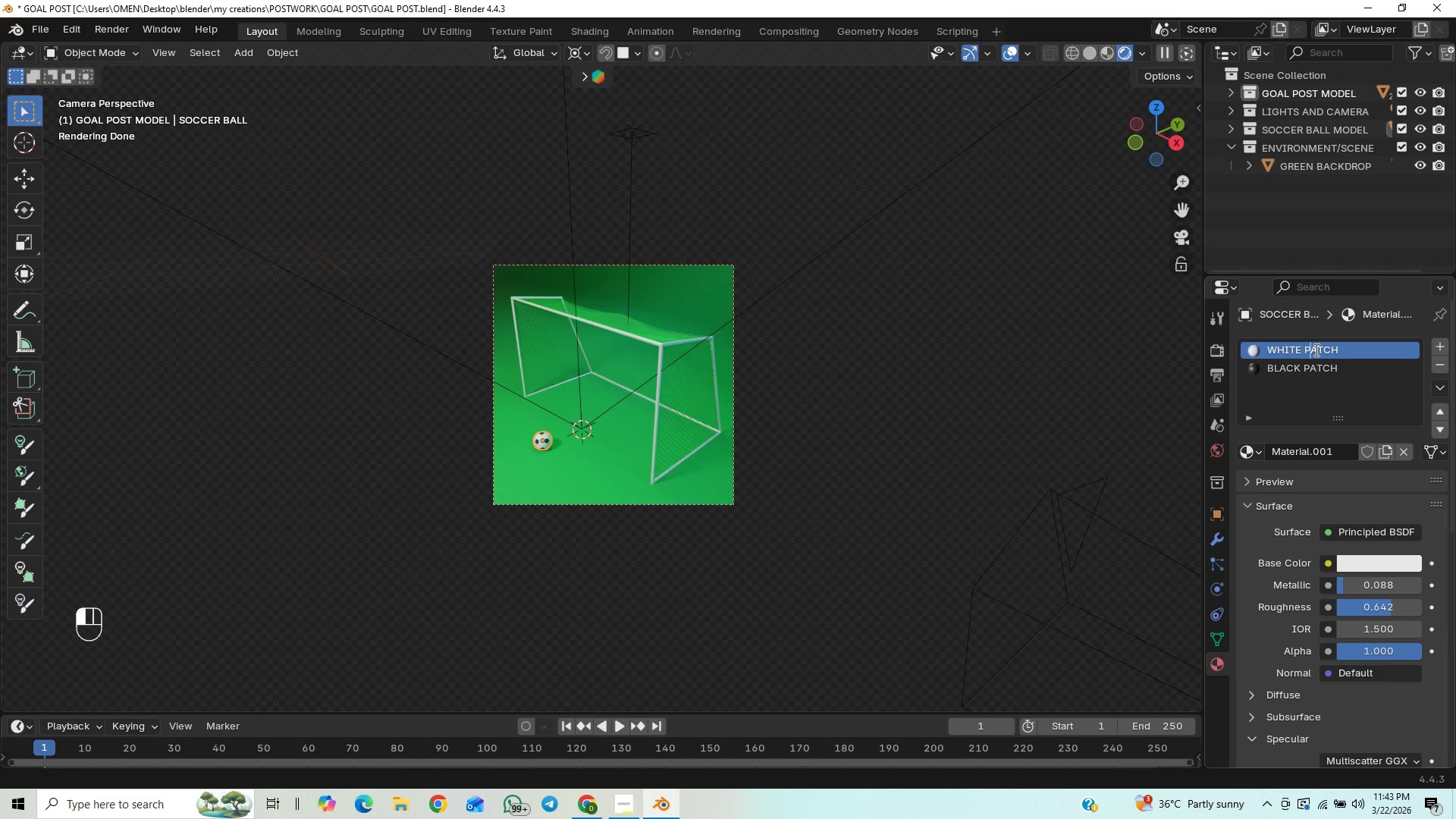 
key(ArrowLeft)
 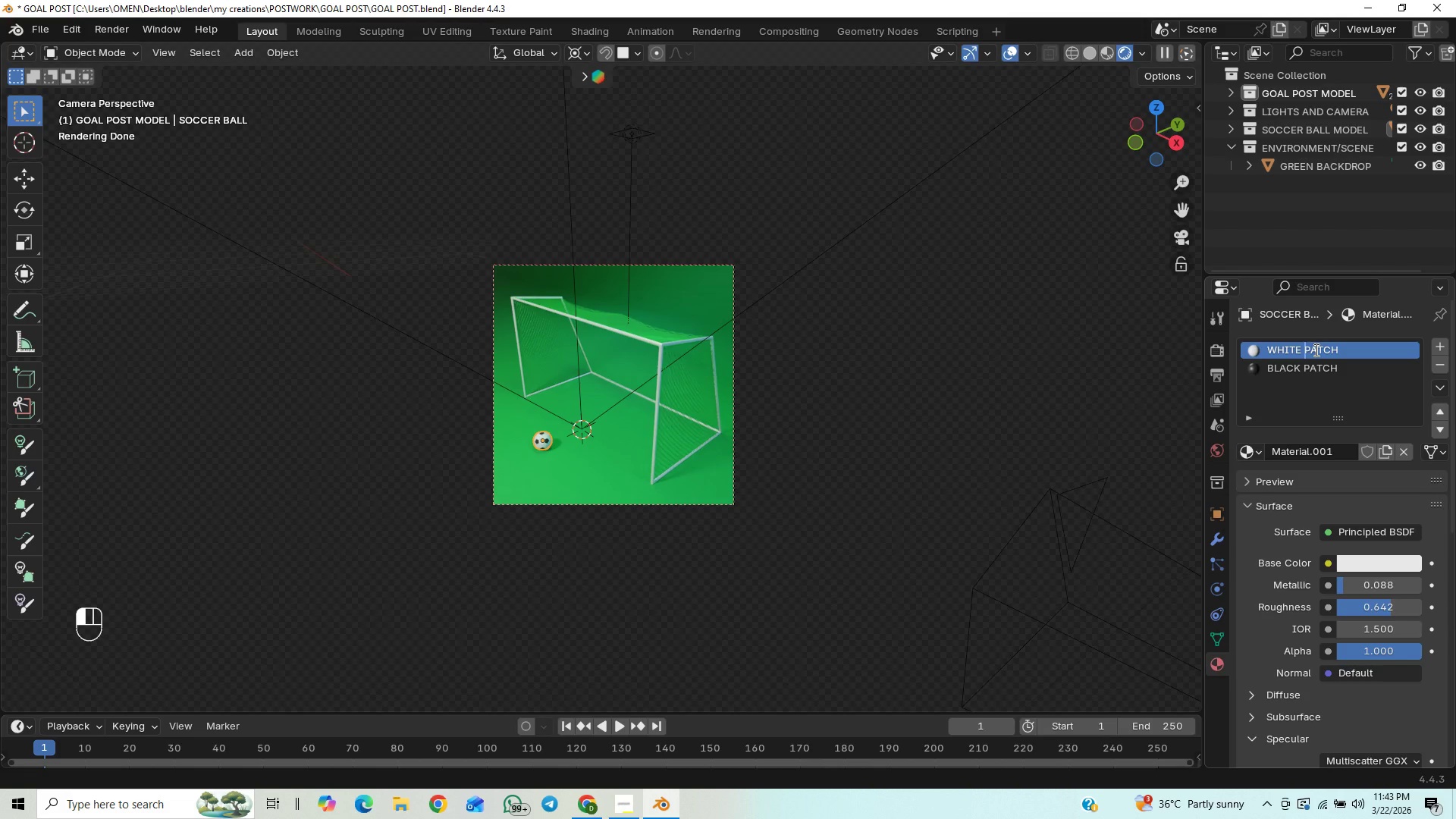 
type(color )
 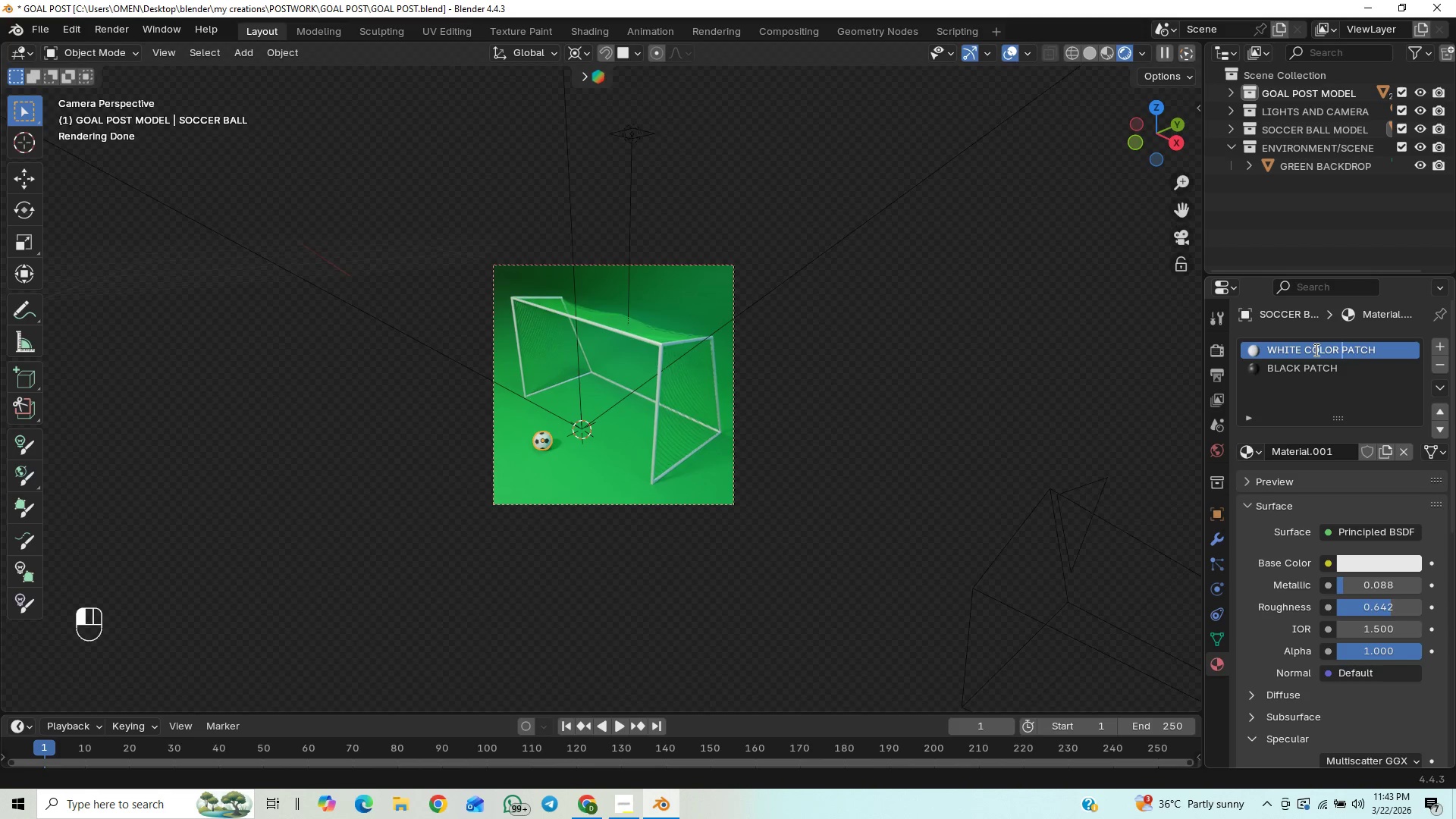 
key(Enter)
 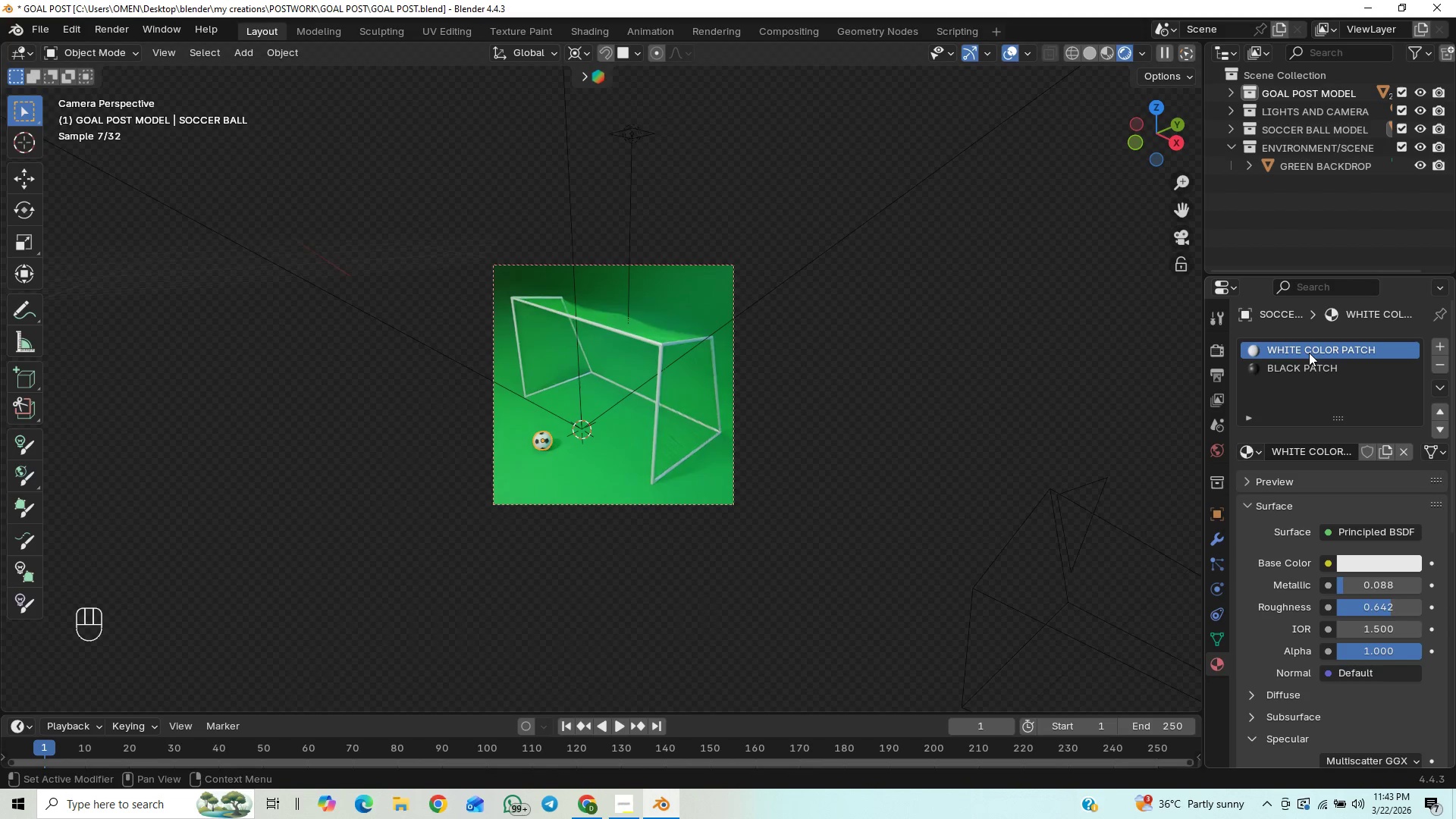 
left_click([1307, 359])
 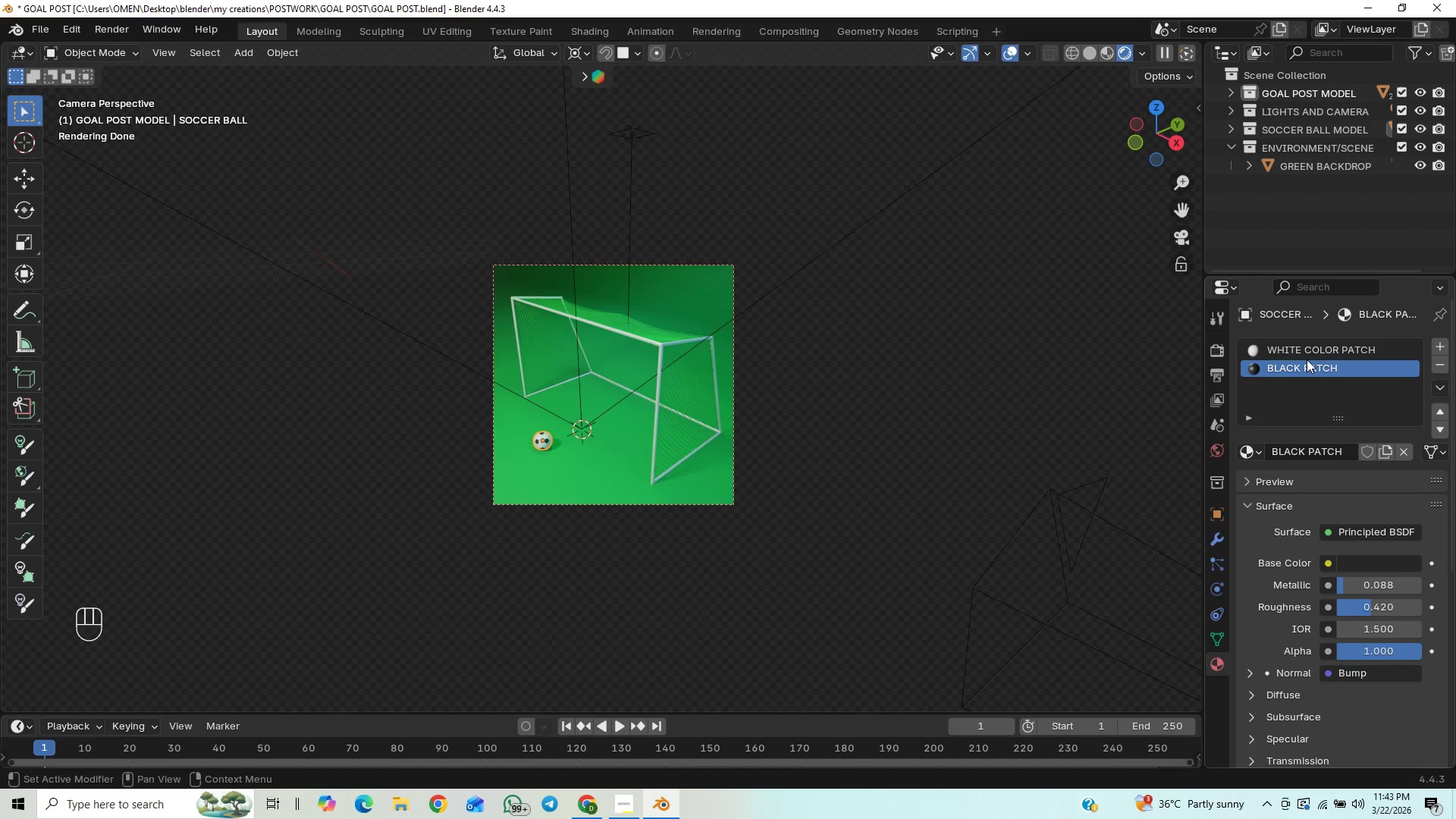 
double_click([1307, 359])
 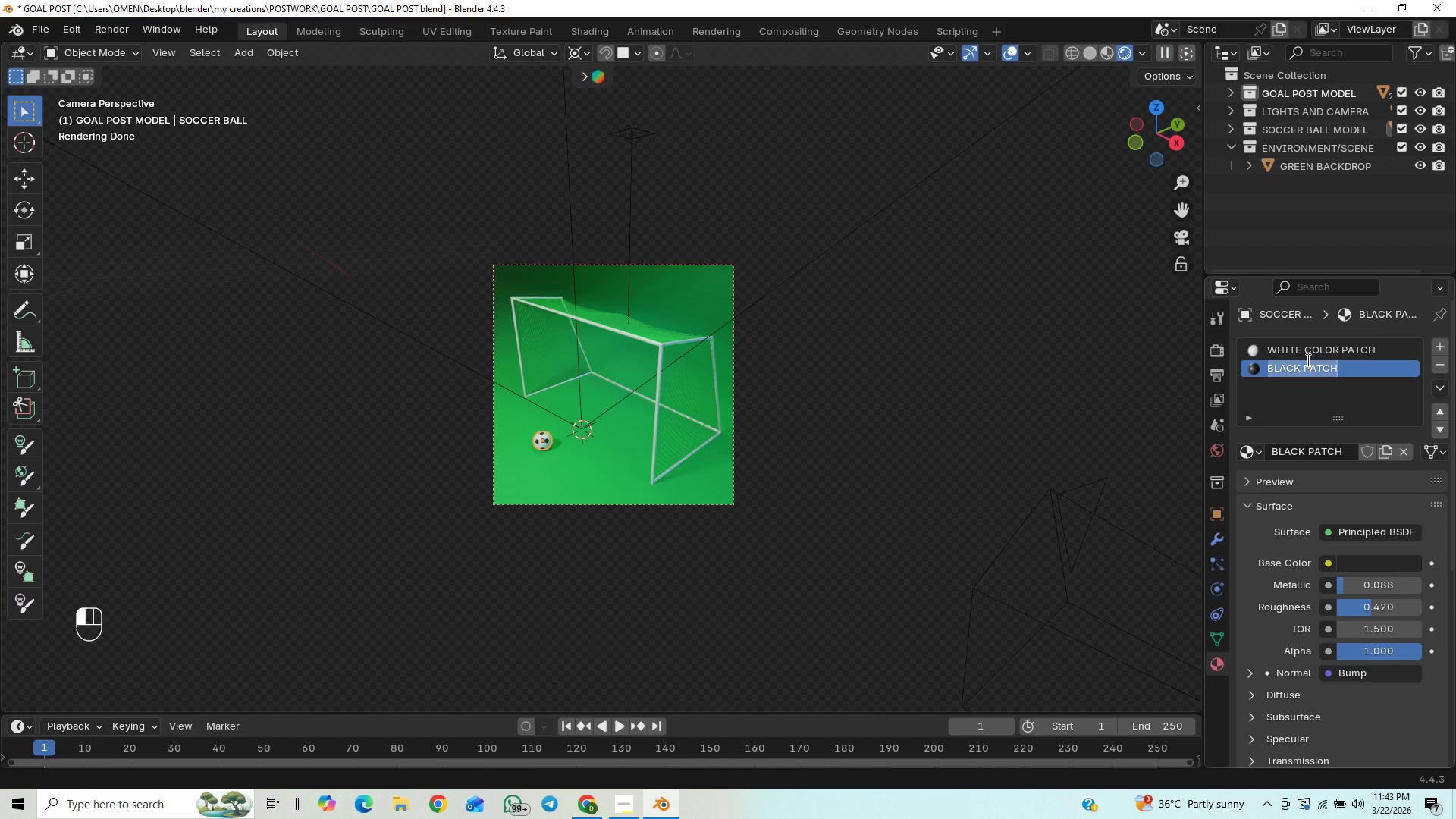 
key(ArrowRight)
 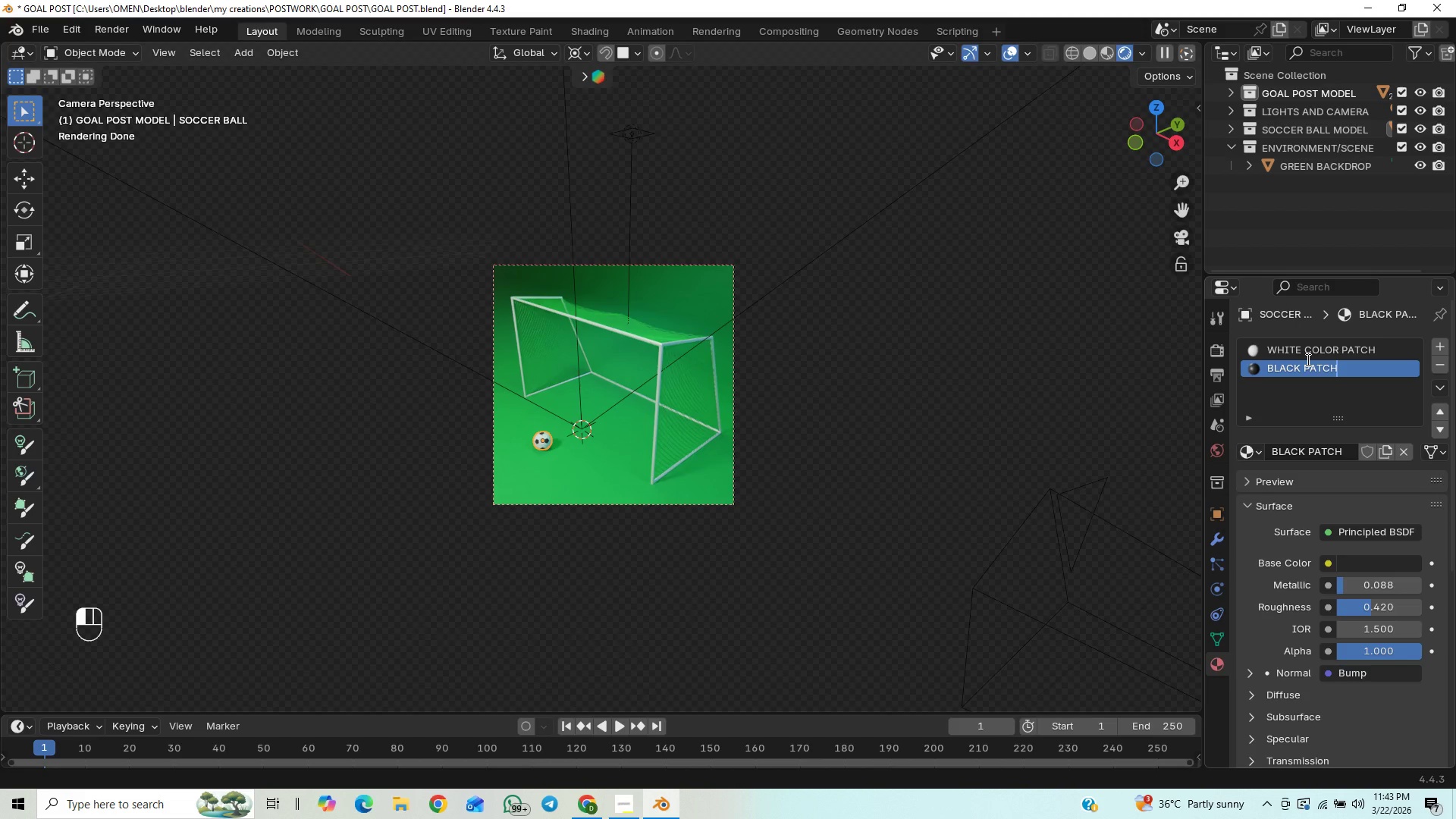 
key(ArrowRight)
 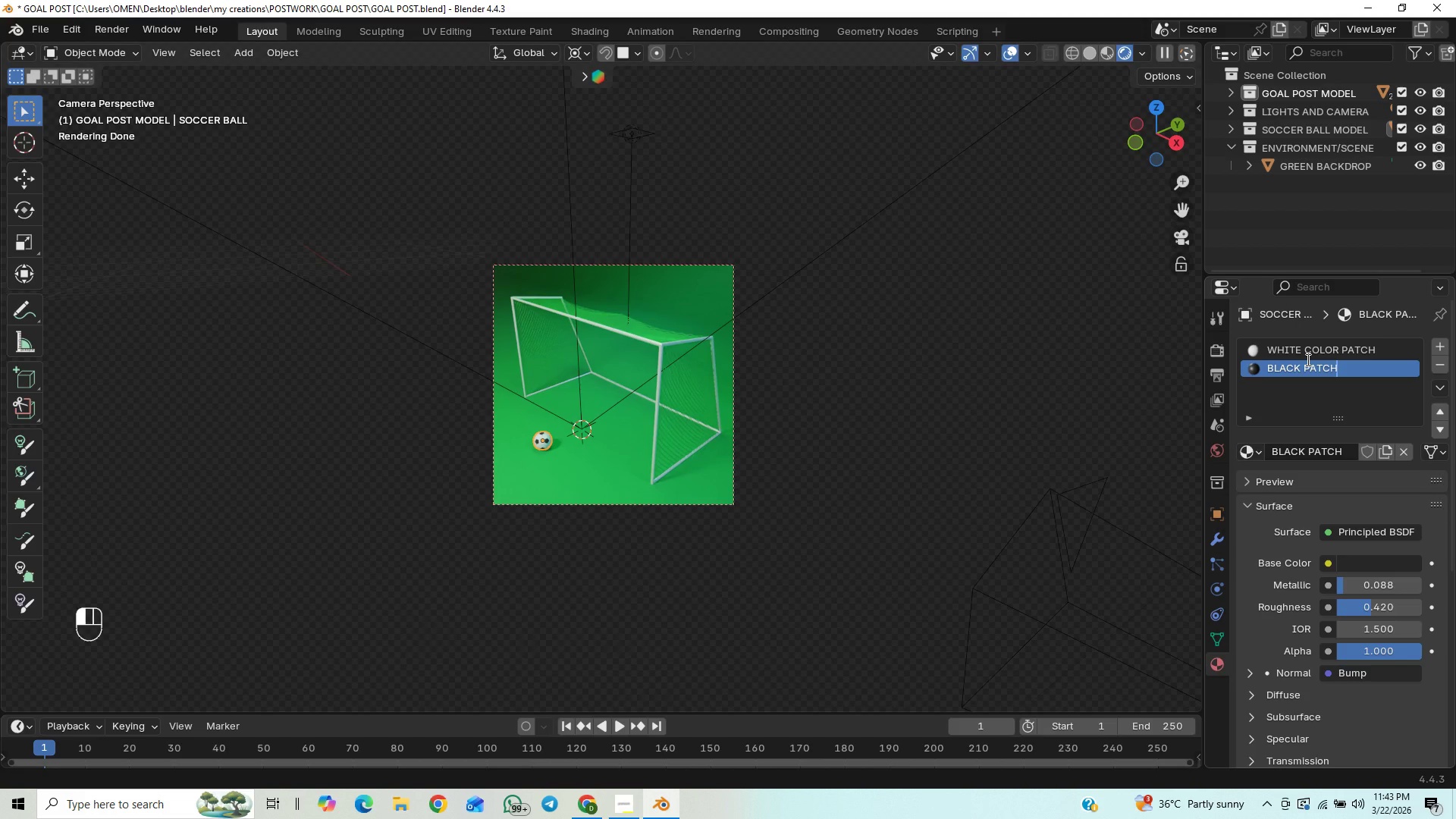 
key(ArrowLeft)
 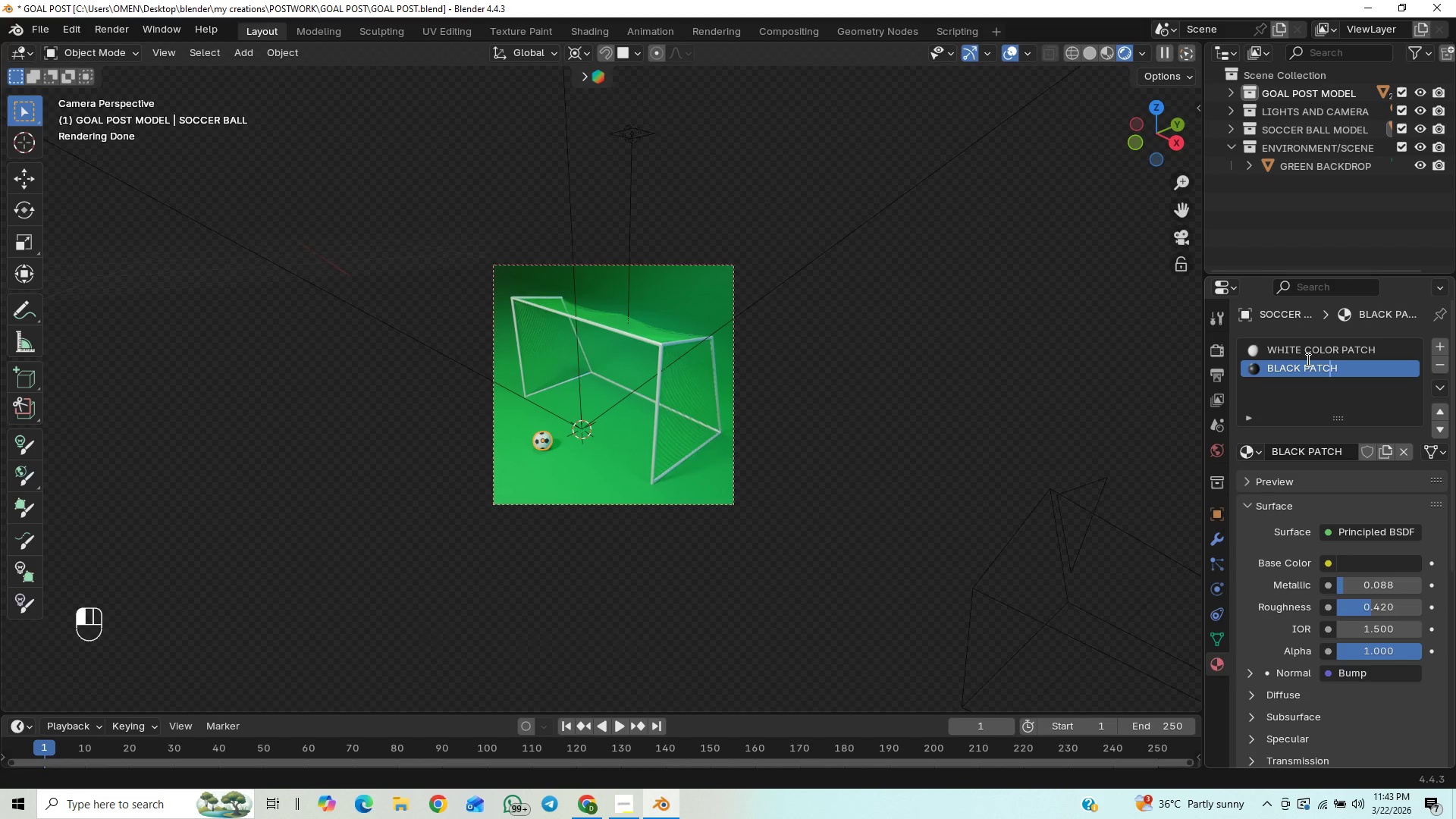 
key(ArrowLeft)
 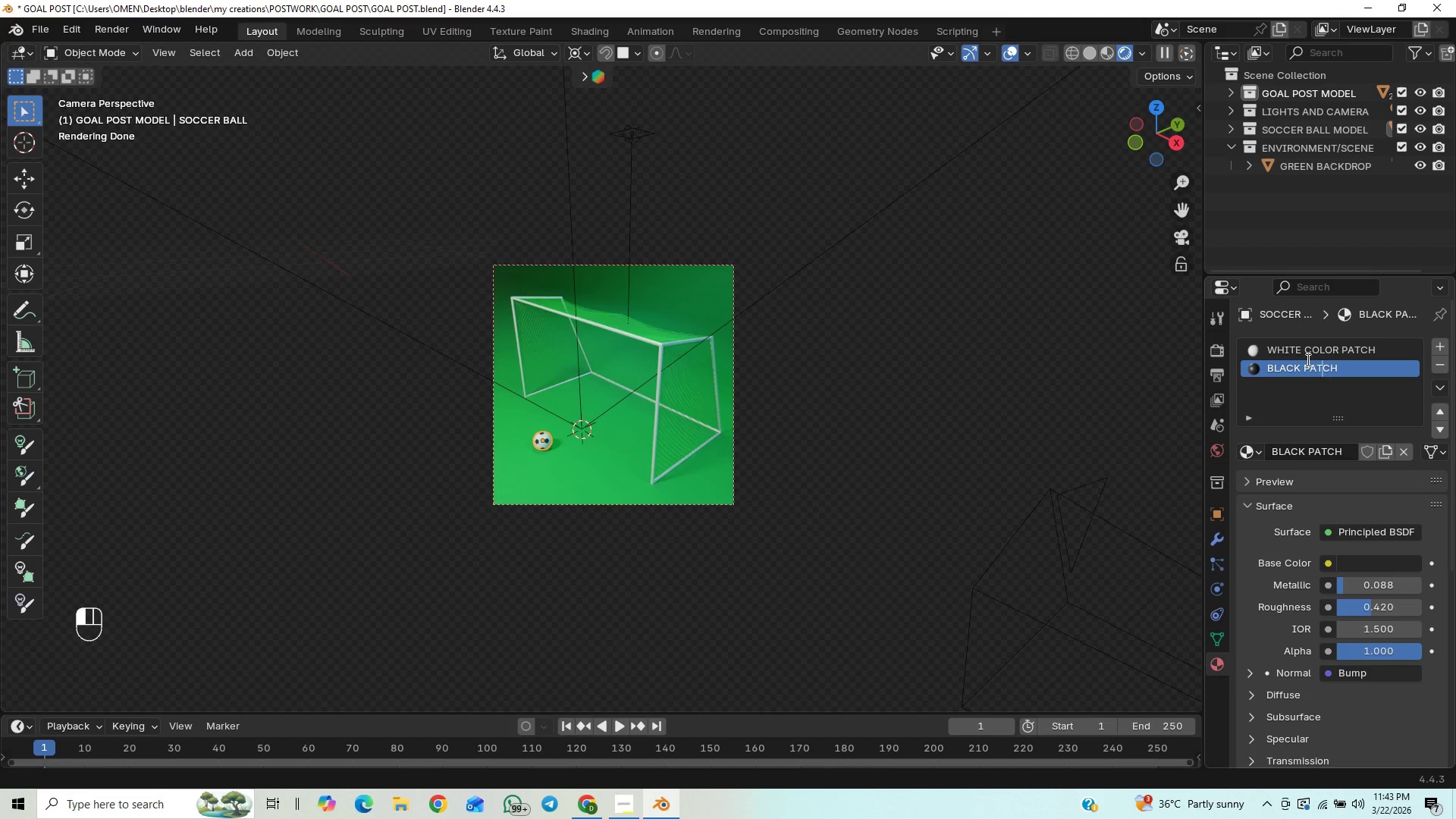 
key(ArrowLeft)
 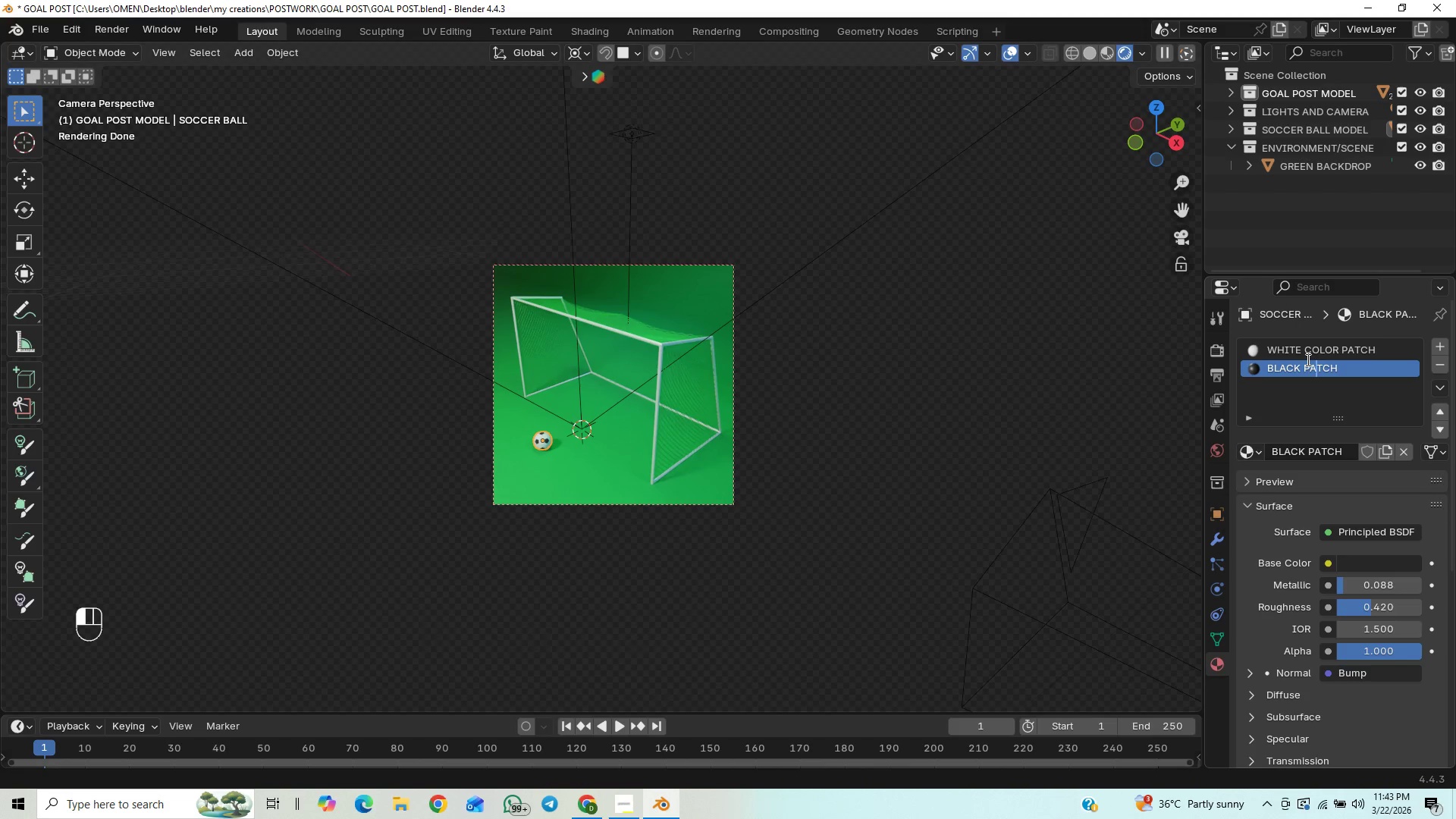 
key(ArrowLeft)
 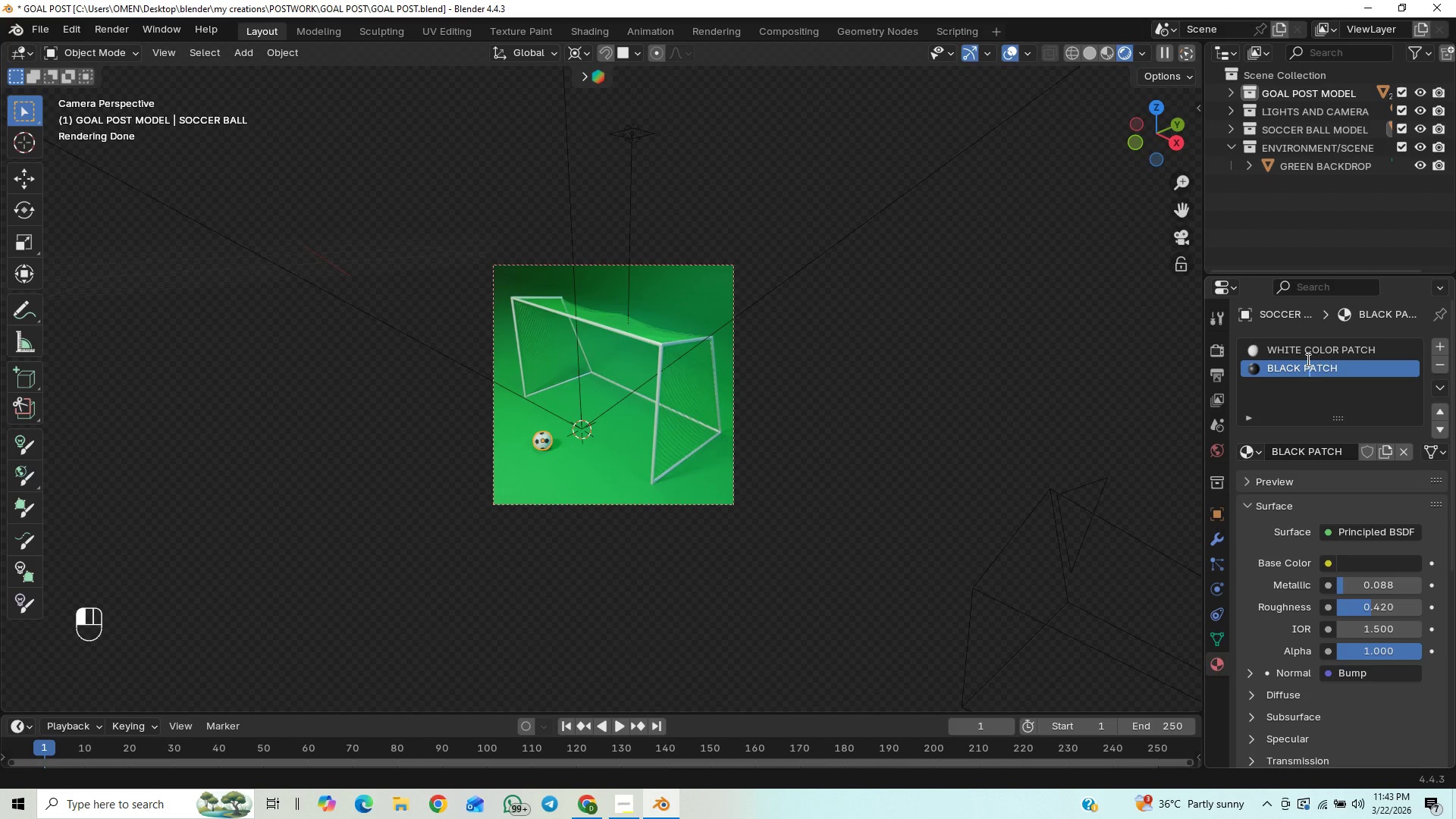 
key(ArrowLeft)
 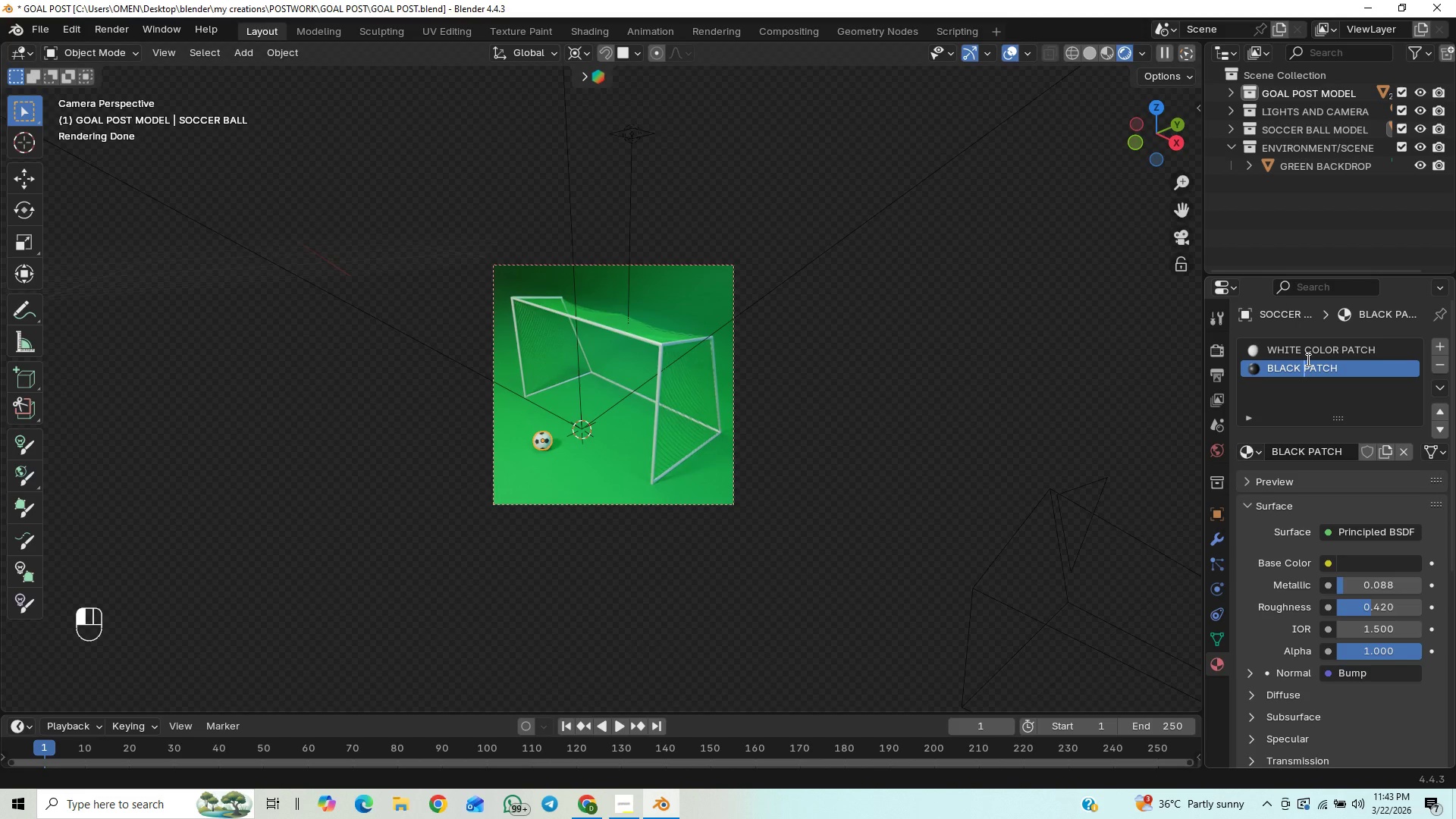 
key(ArrowLeft)
 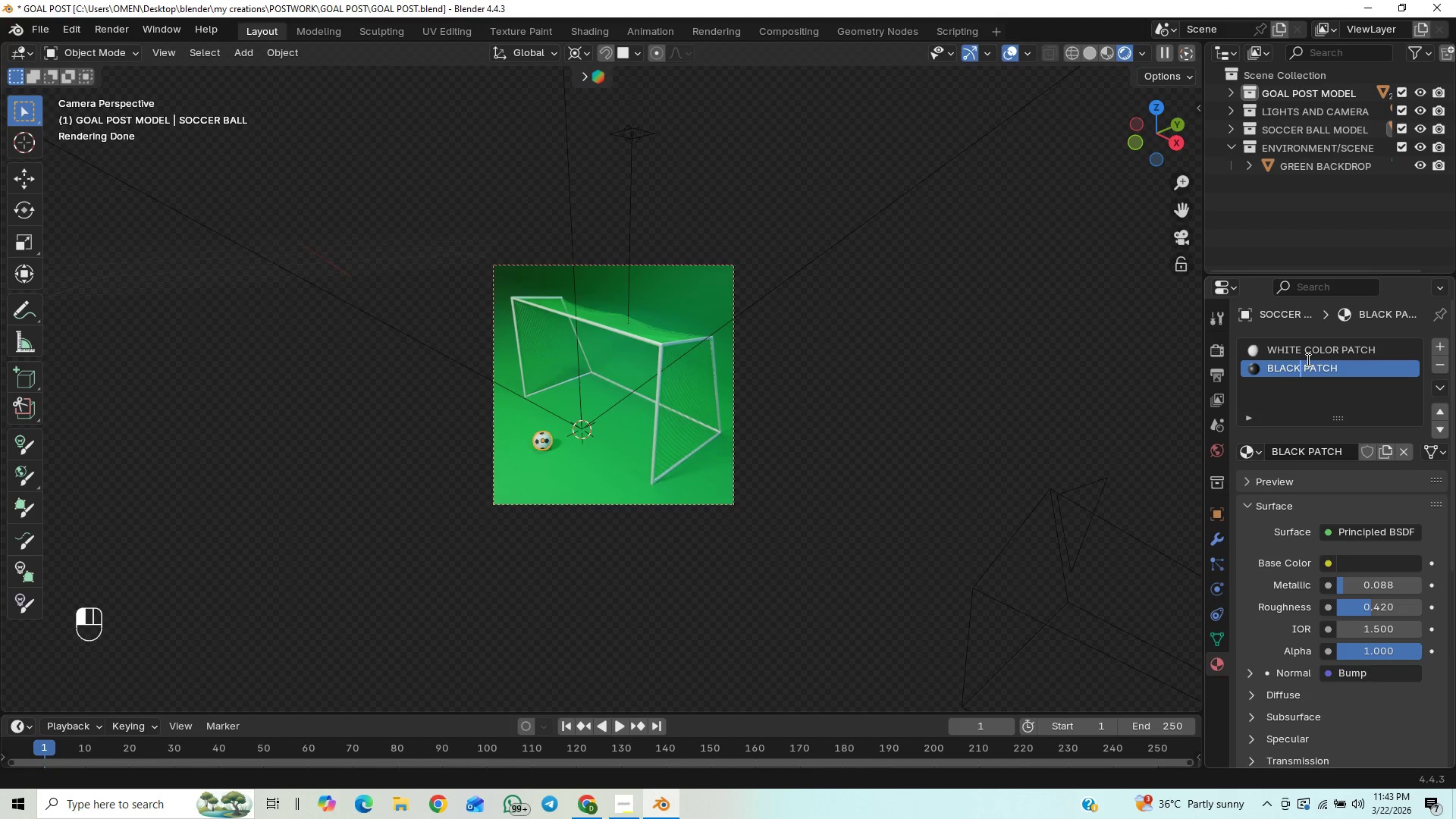 
type( coo)
key(Backspace)
type(lor)
 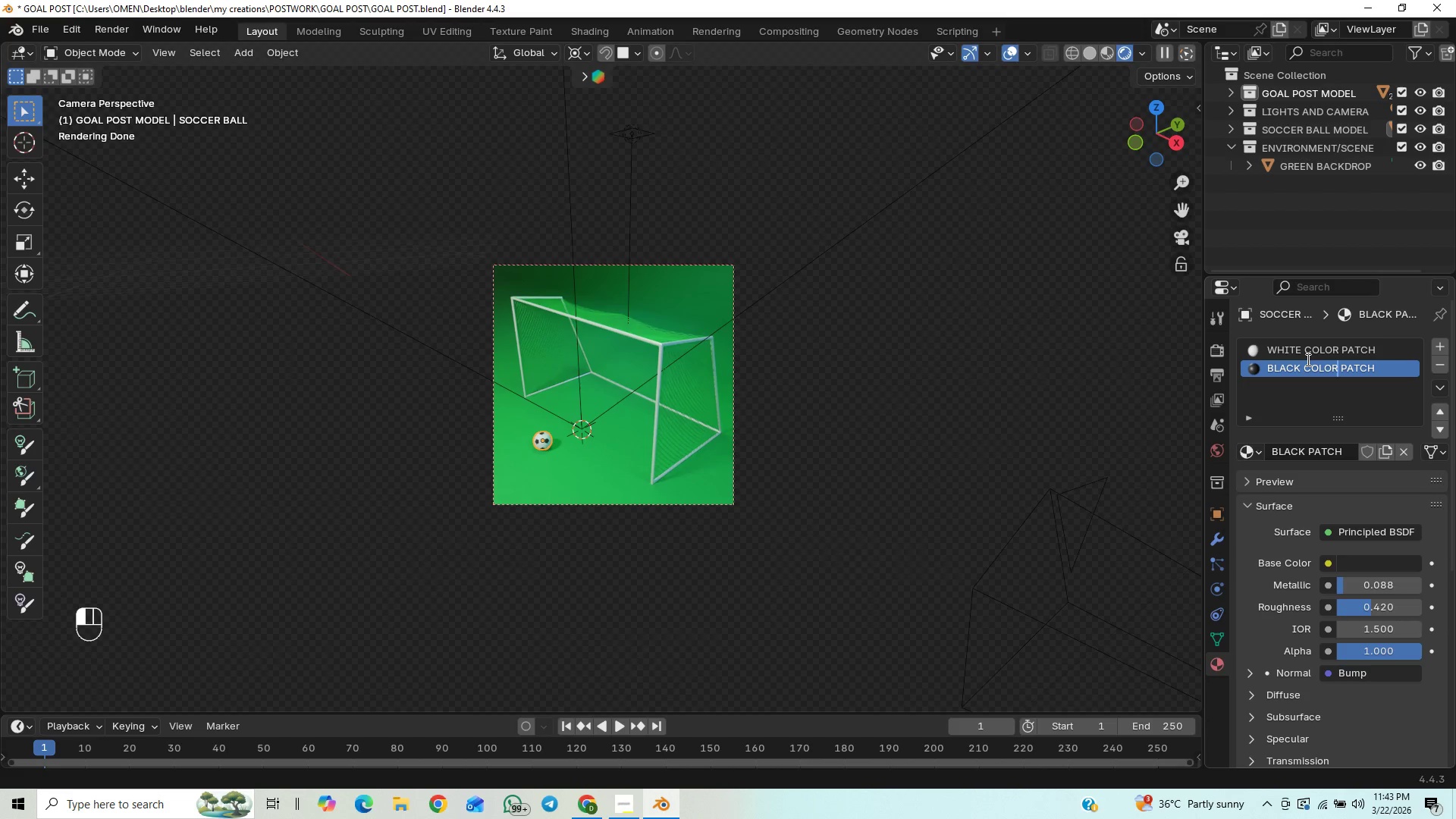 
key(Enter)
 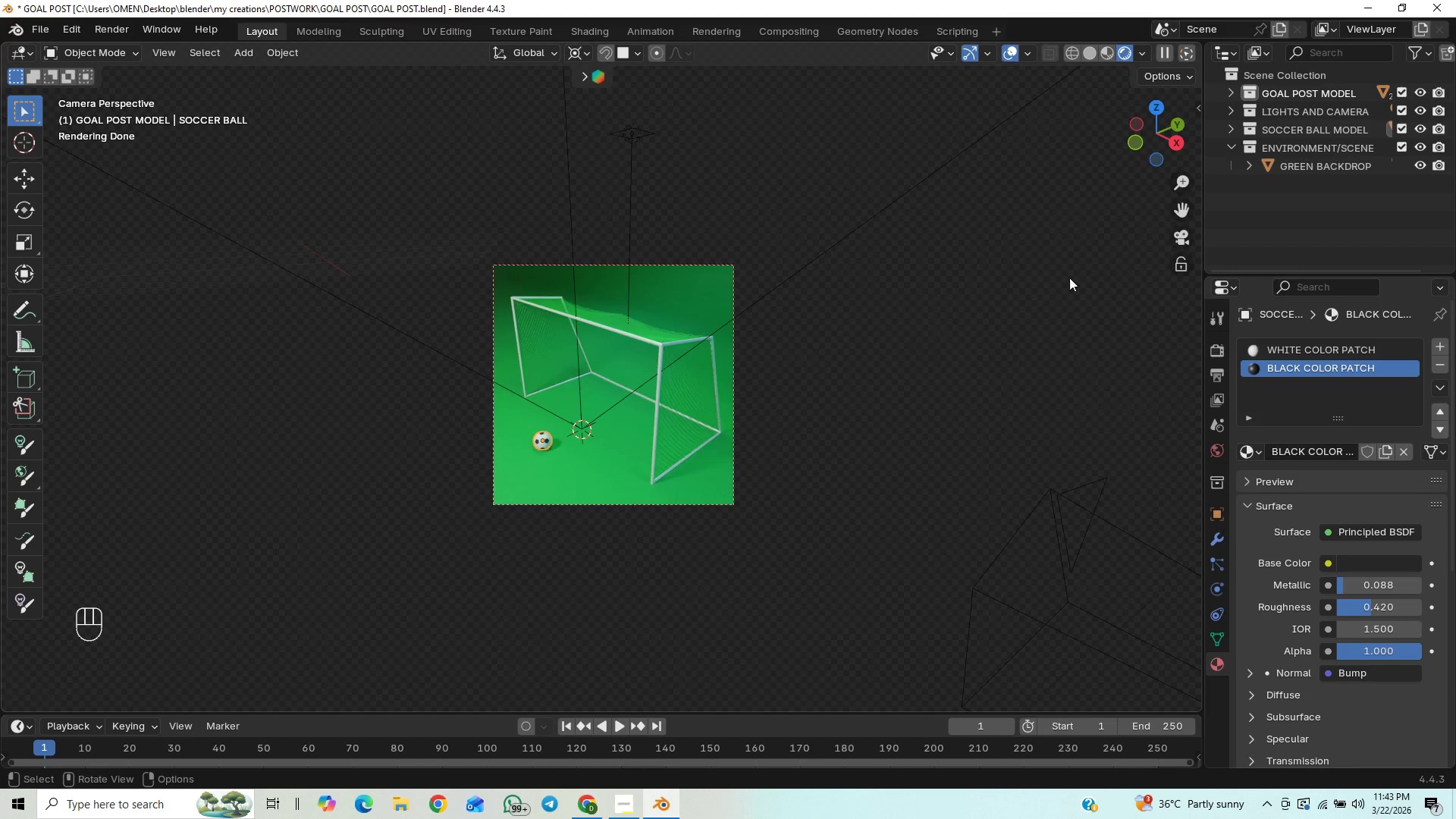 
key(Control+S)
 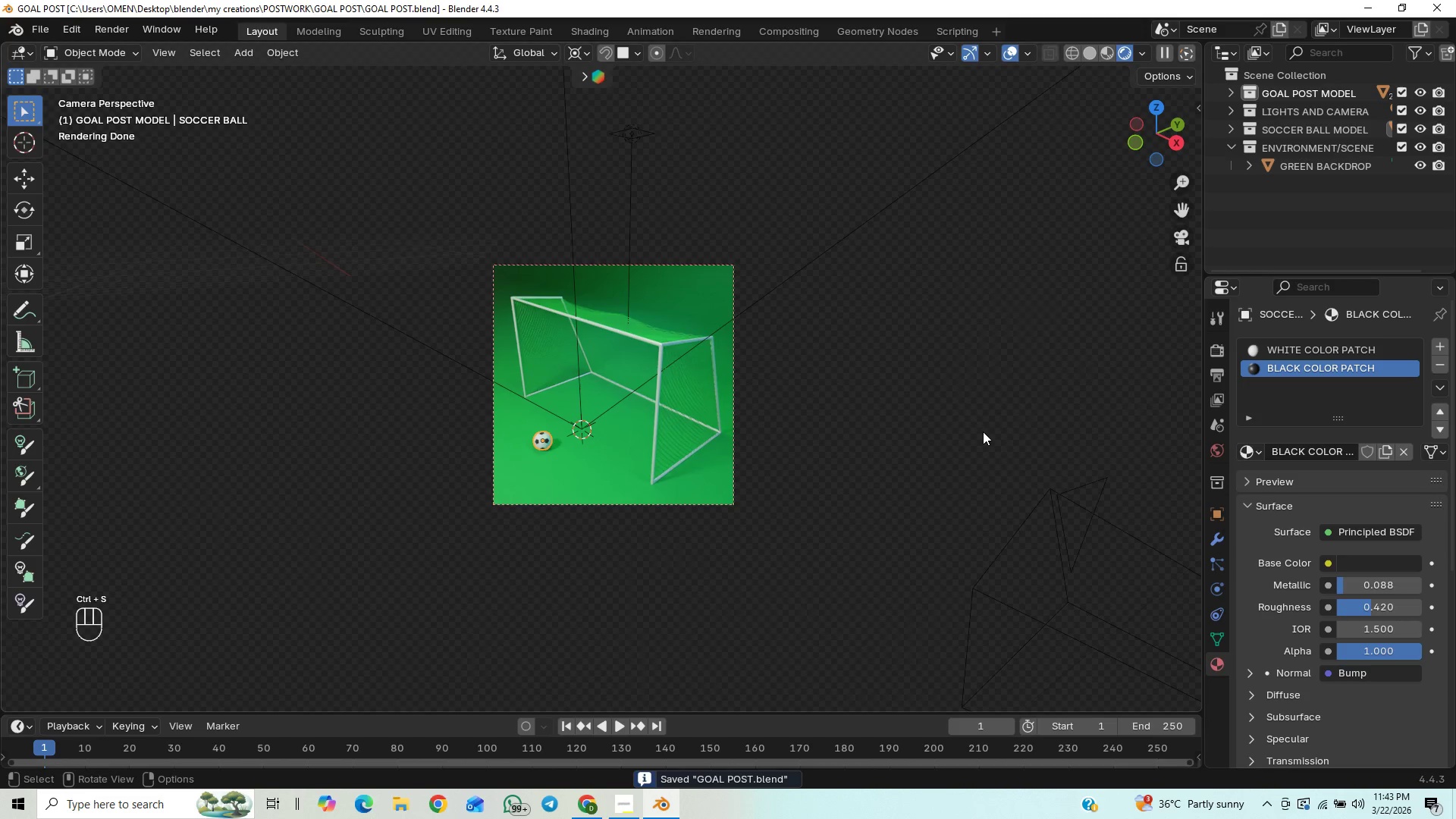 
key(Control+S)
 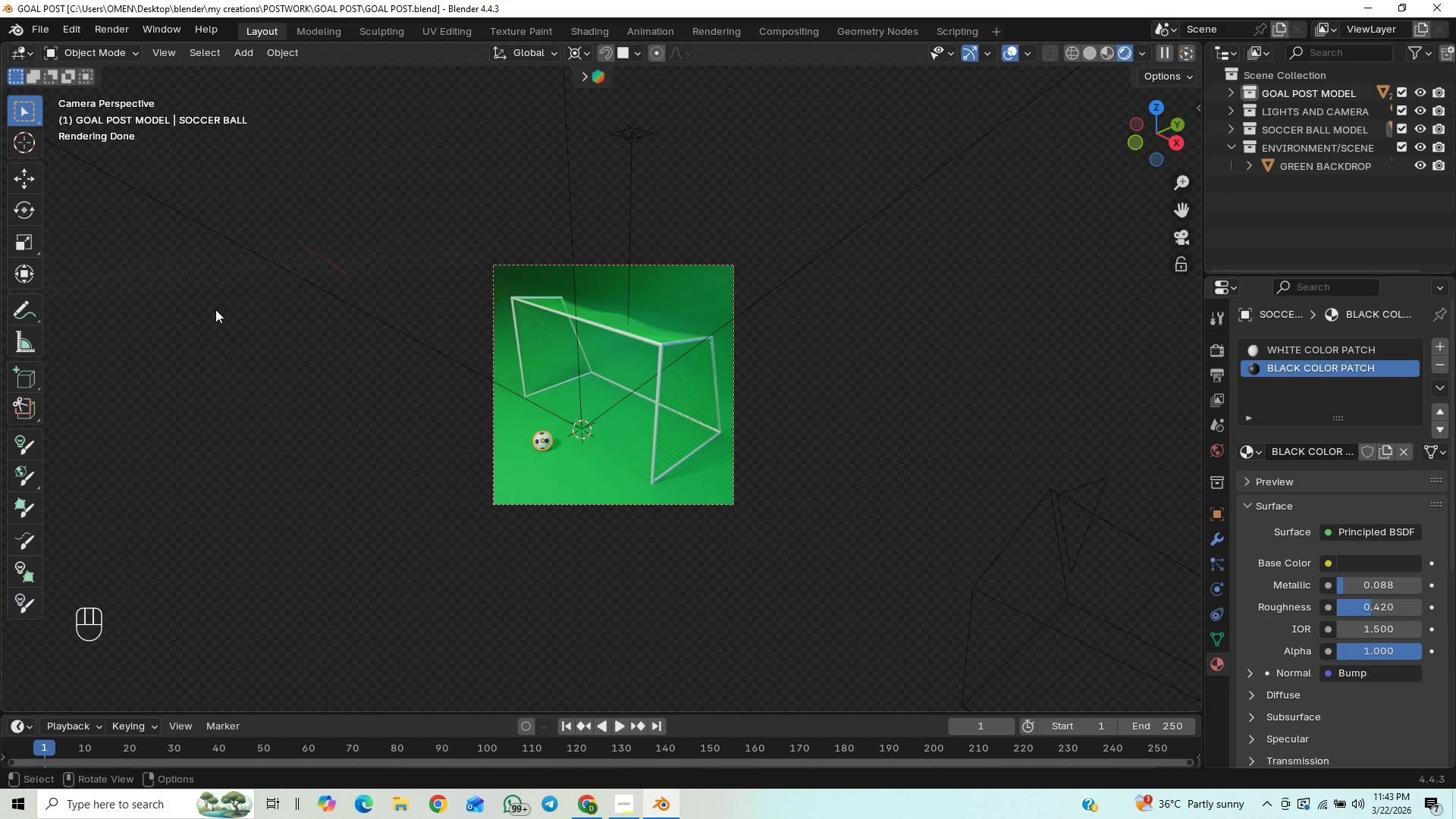 